 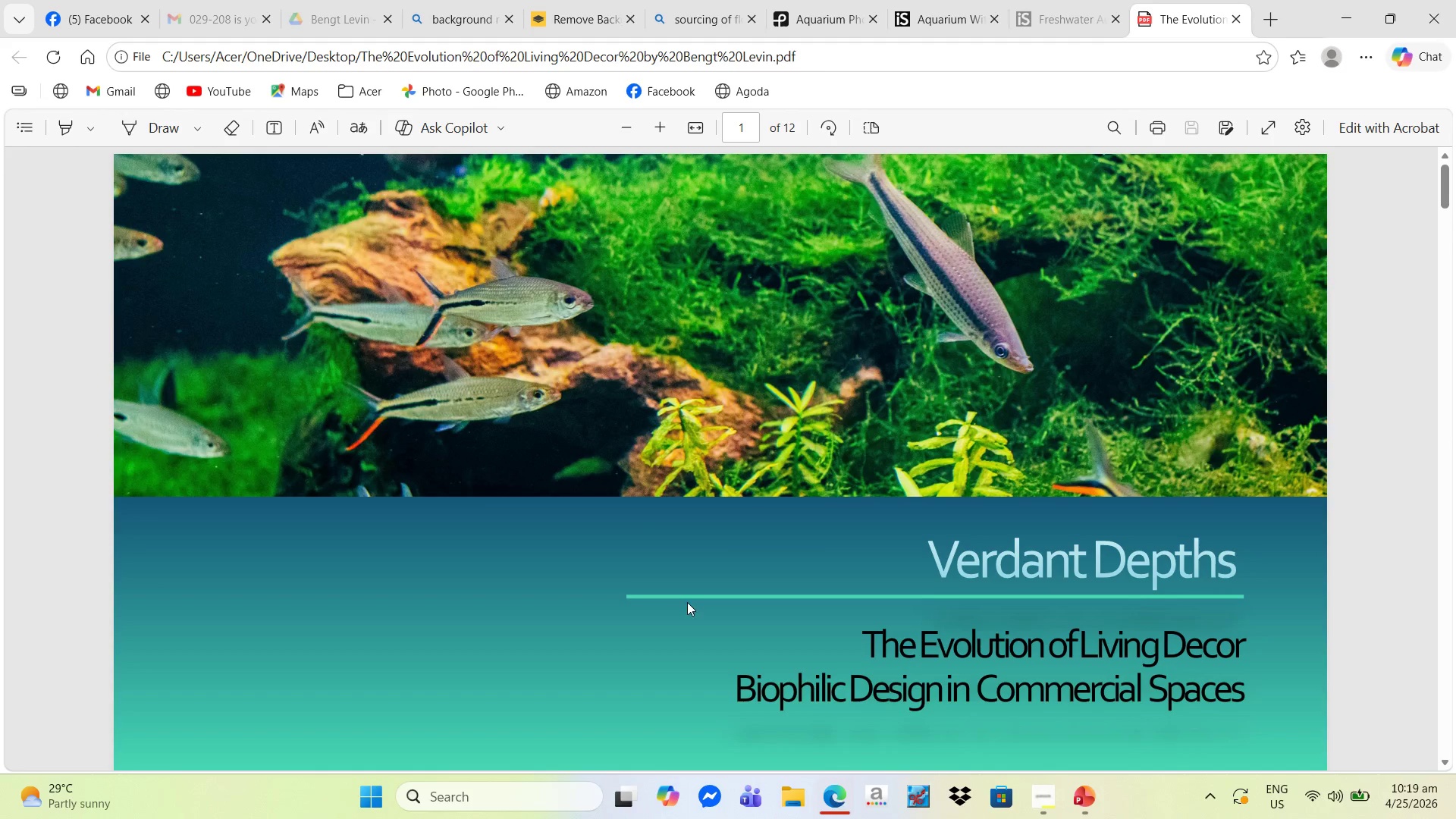 
left_click([1237, 22])
 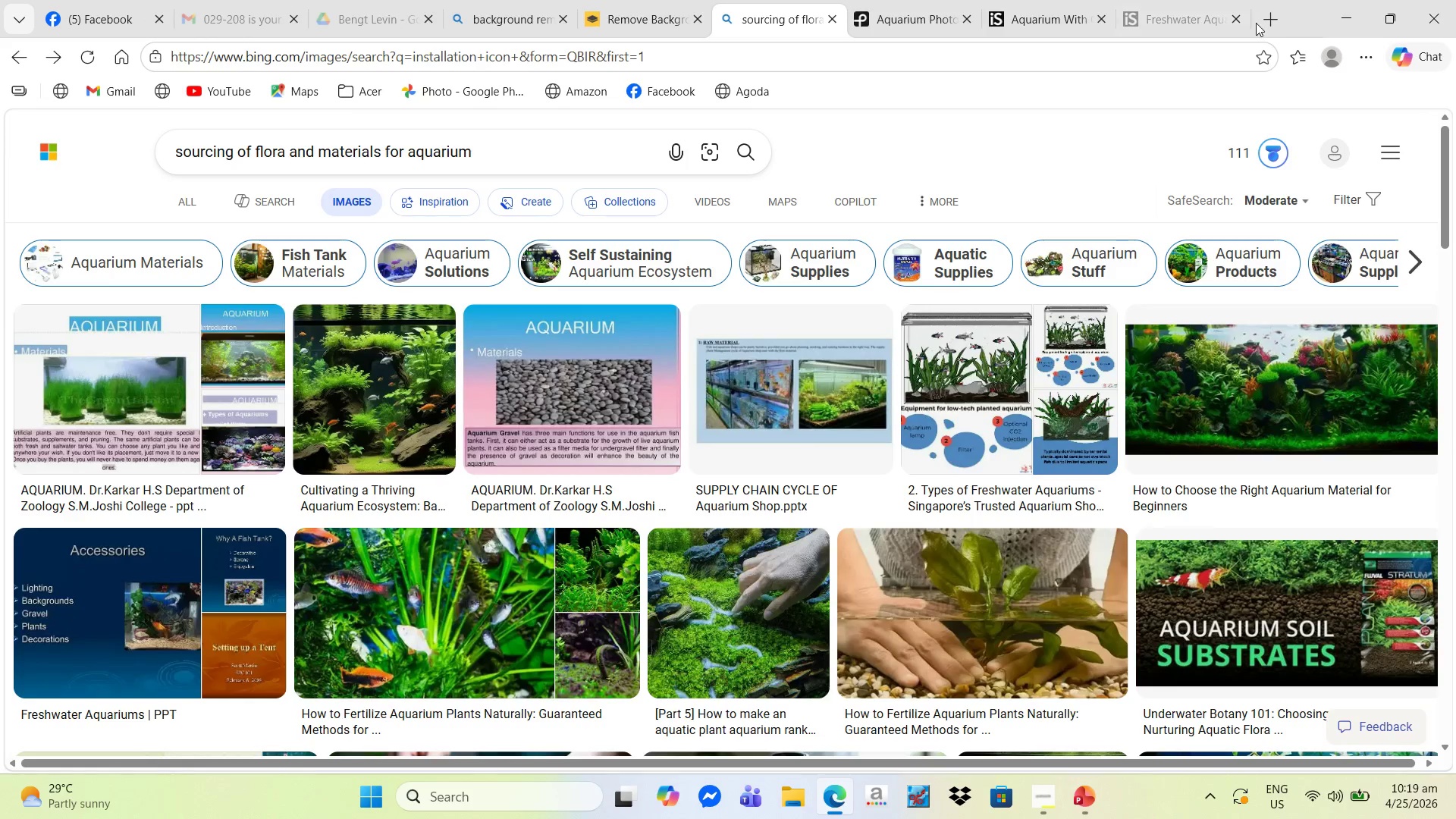 
left_click([1238, 18])
 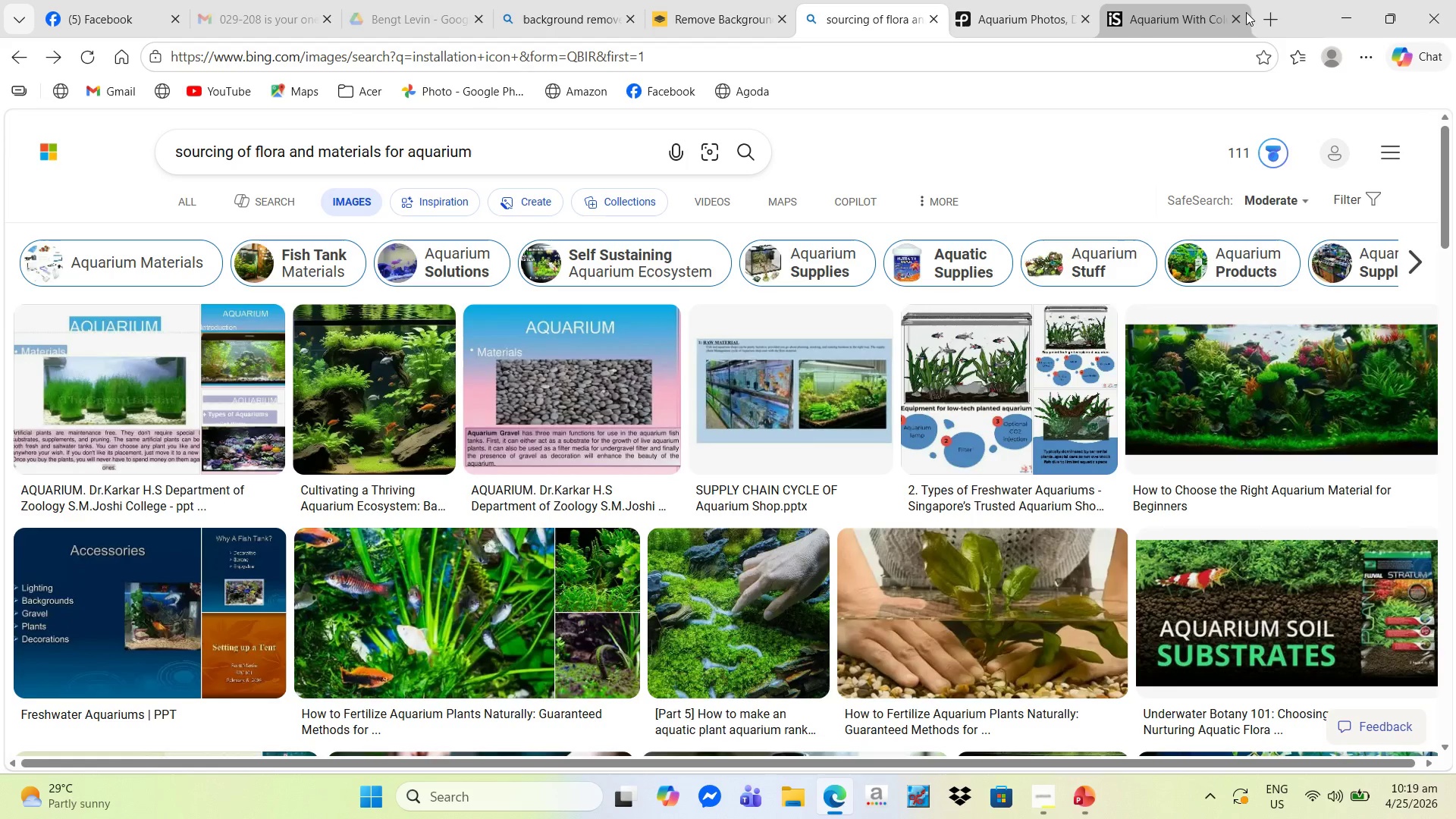 
left_click([1238, 17])
 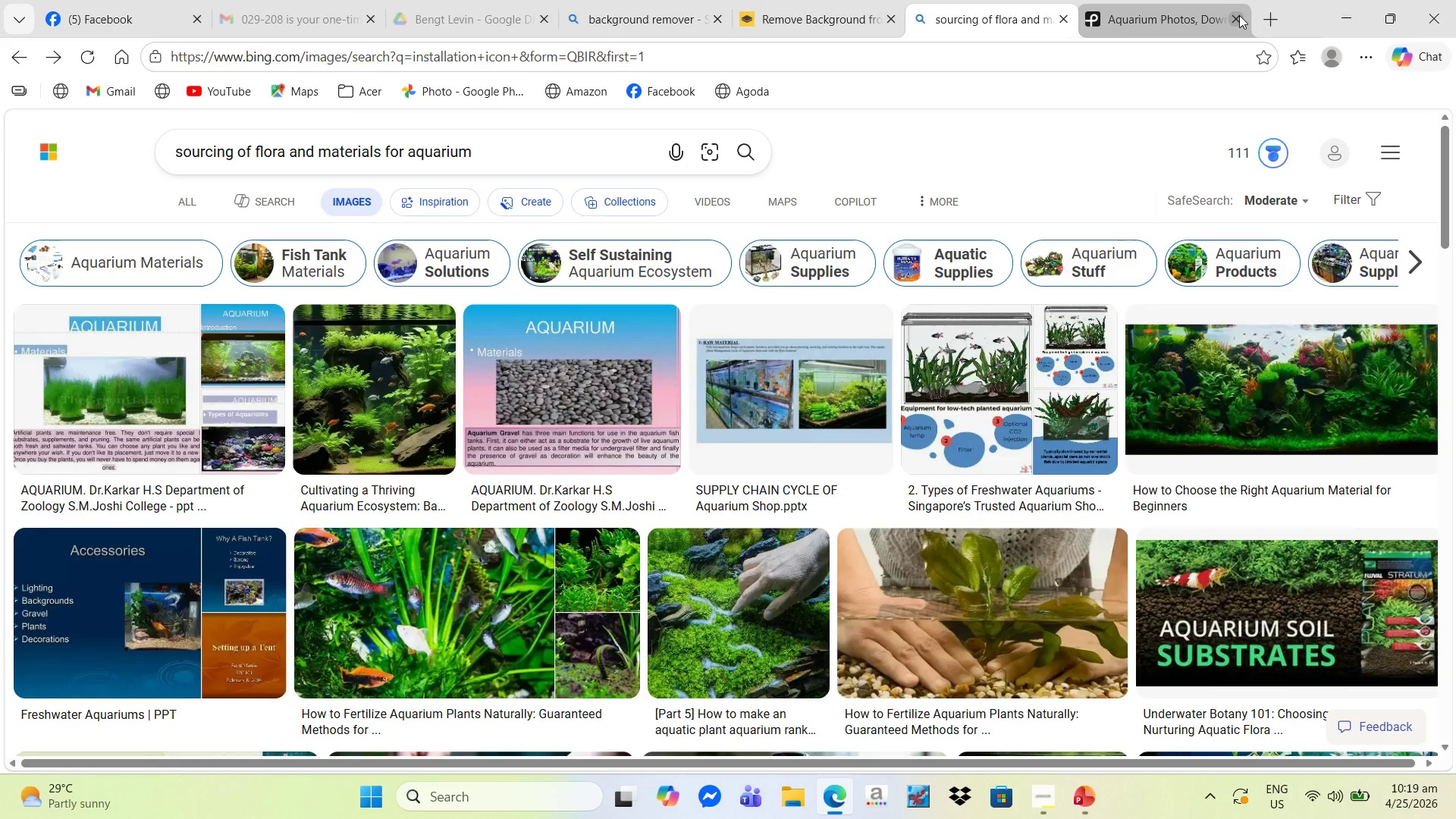 
left_click([1239, 15])
 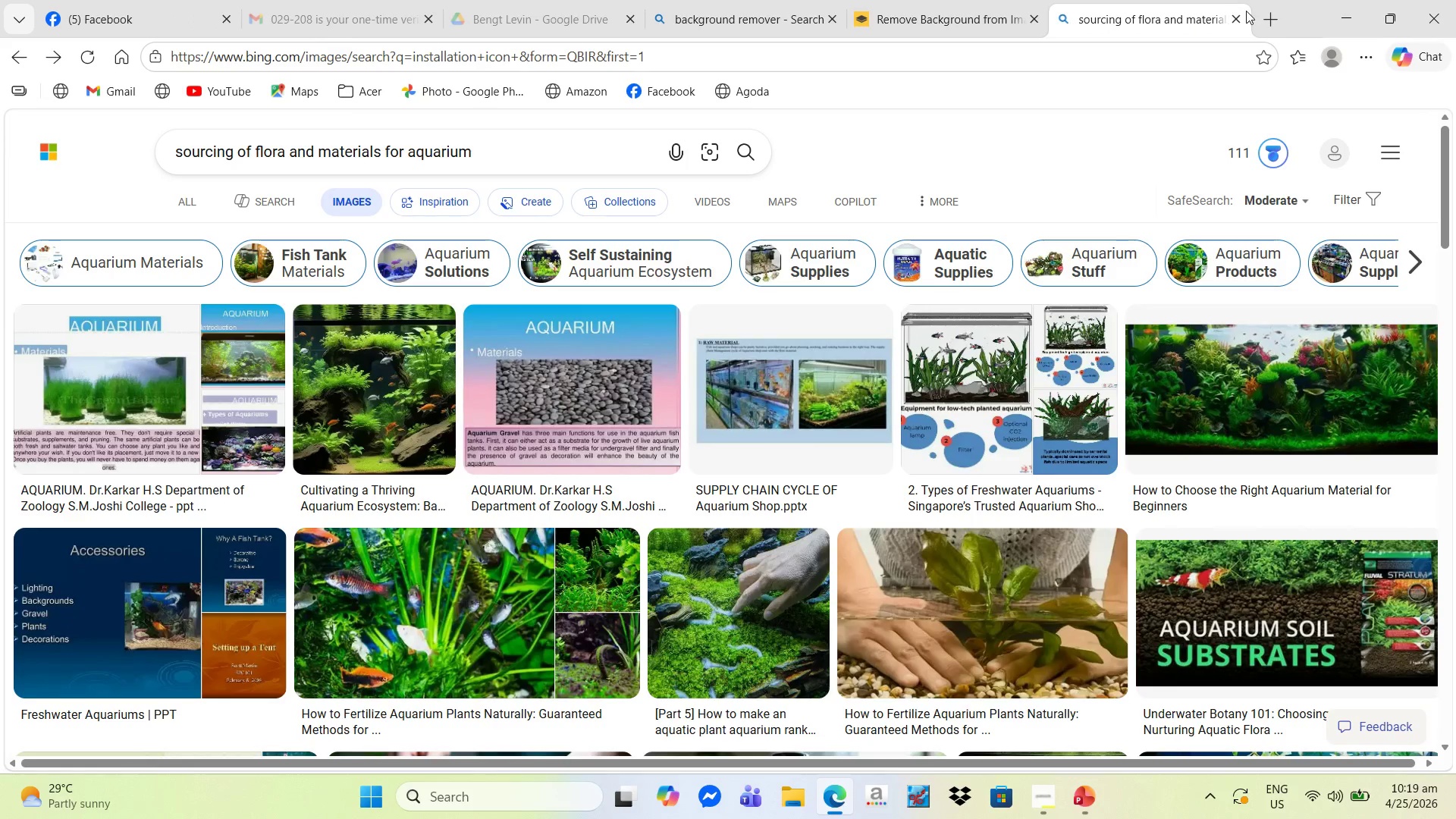 
left_click([1235, 16])
 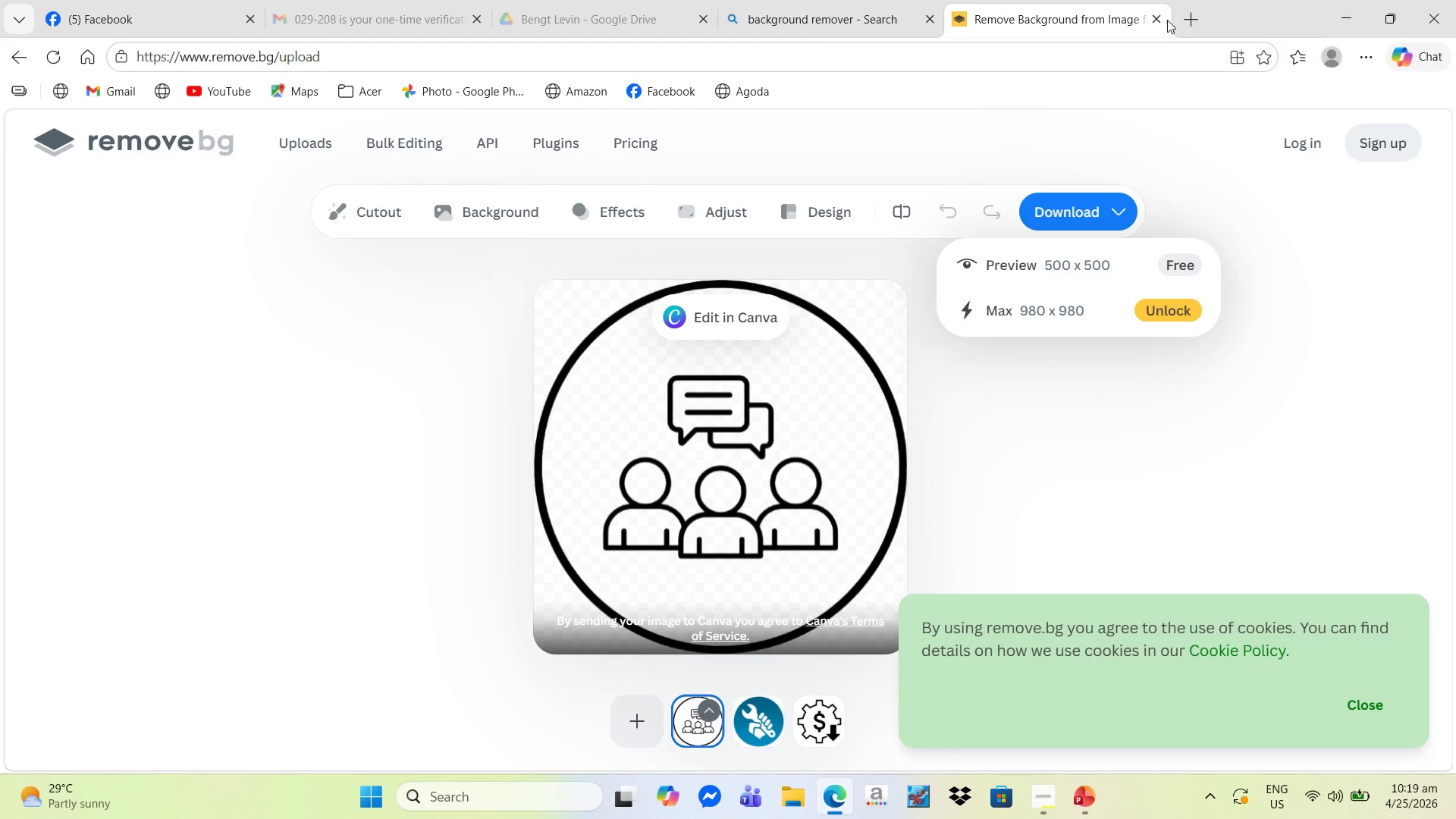 
left_click([1159, 15])
 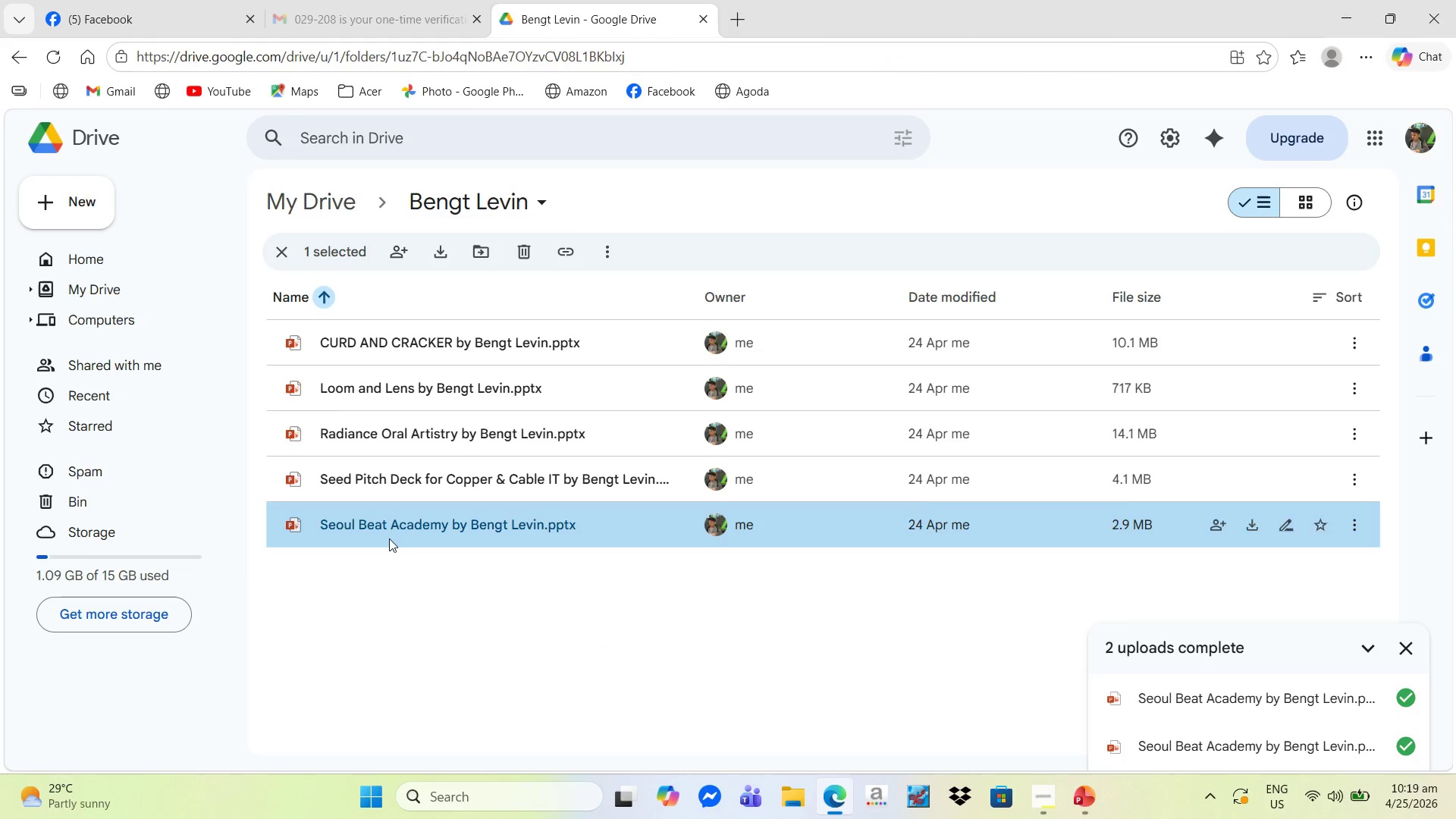 
wait(5.75)
 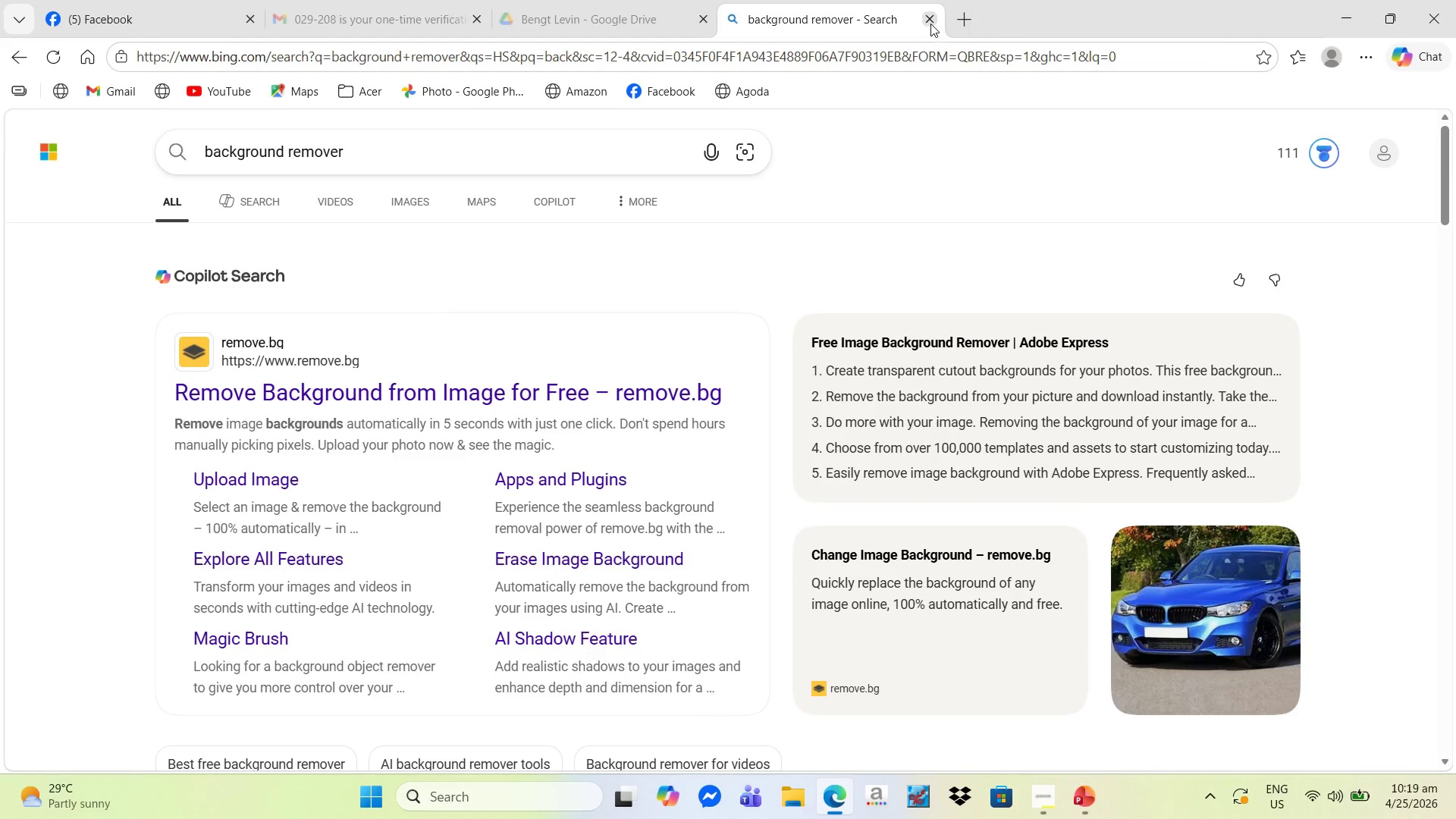 
mouse_move([704, 582])
 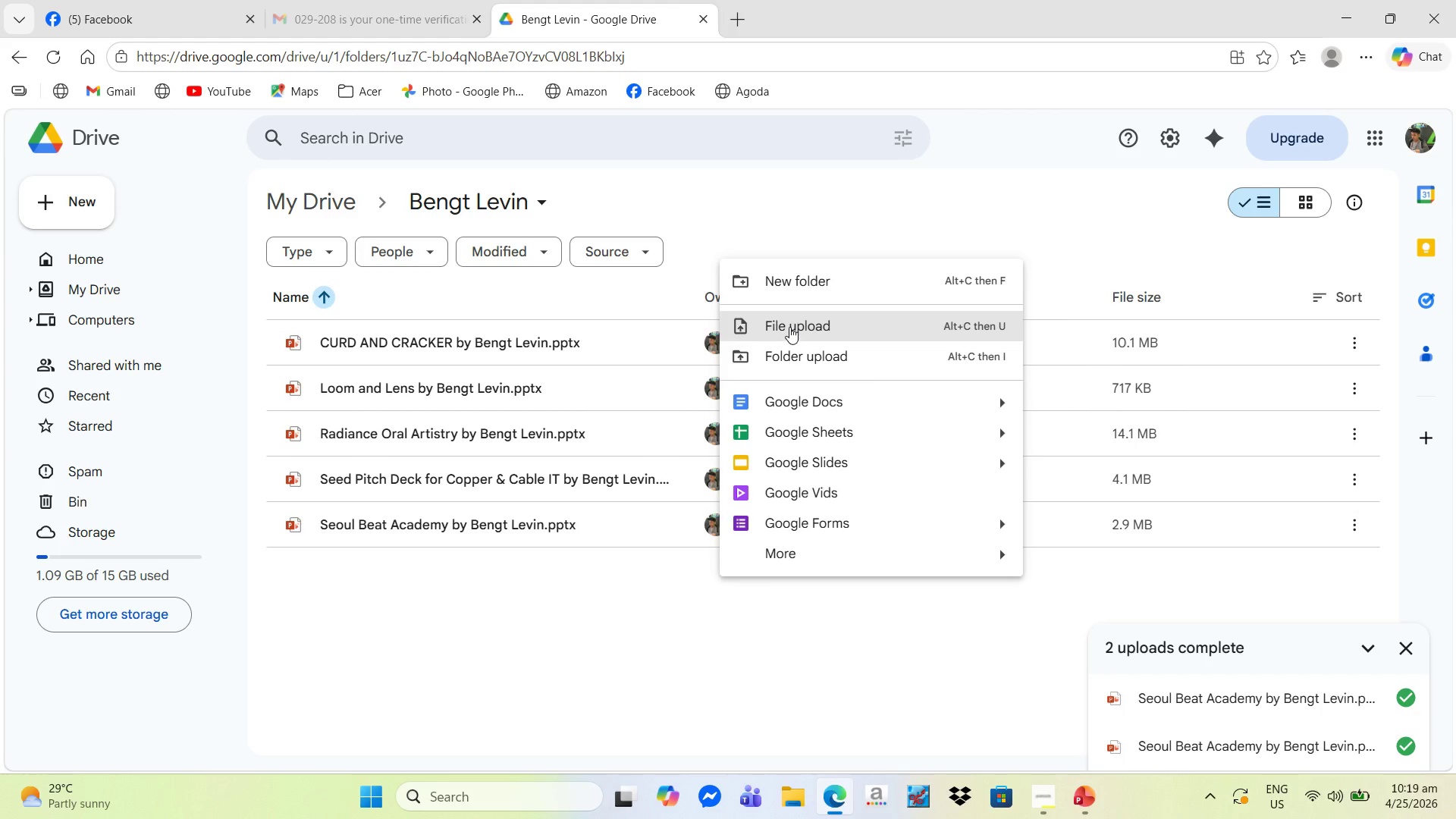 
left_click([789, 325])
 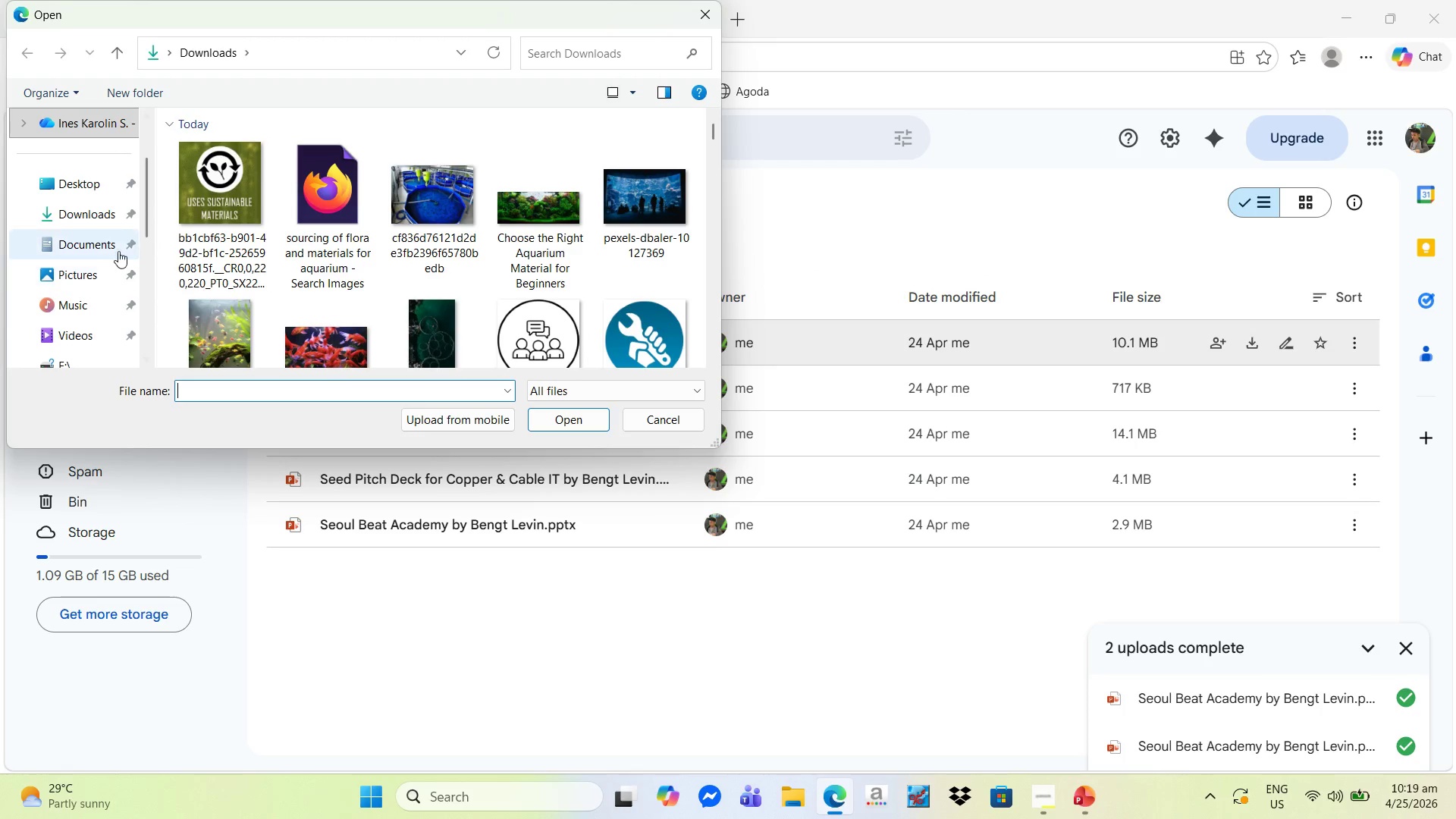 
left_click([88, 183])
 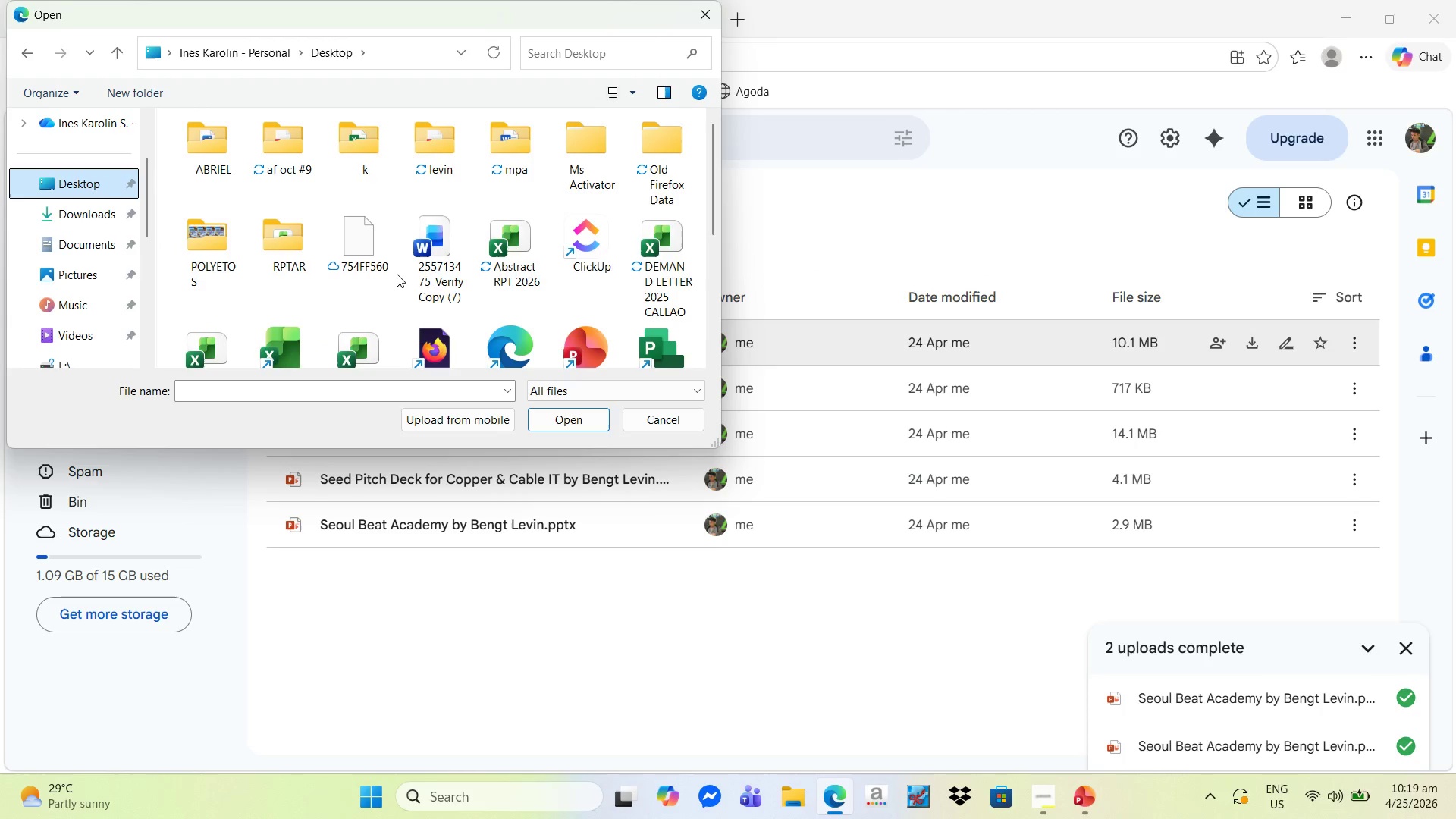 
scroll: coordinate [649, 307], scroll_direction: down, amount: 4.0
 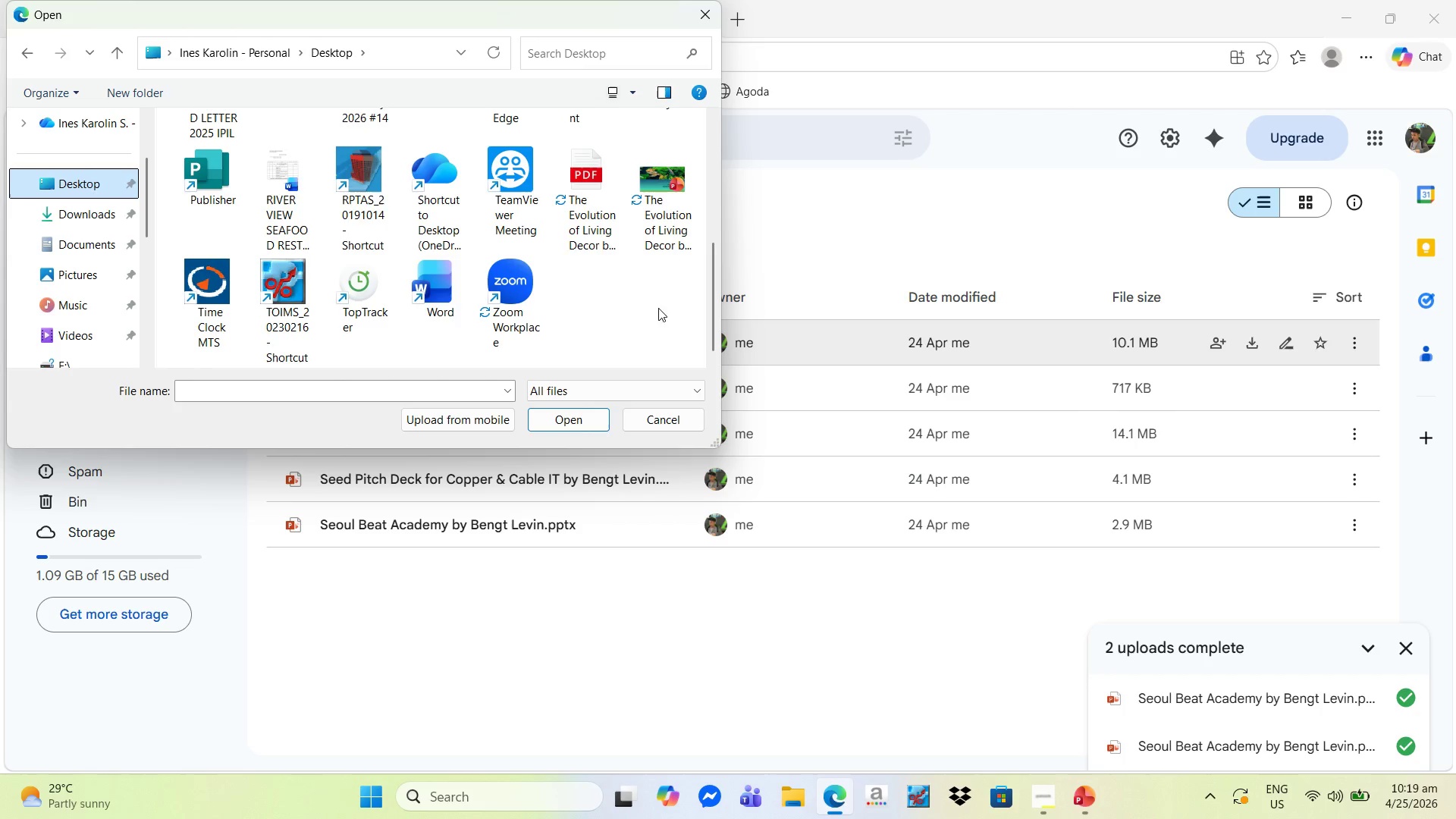 
left_click([655, 228])
 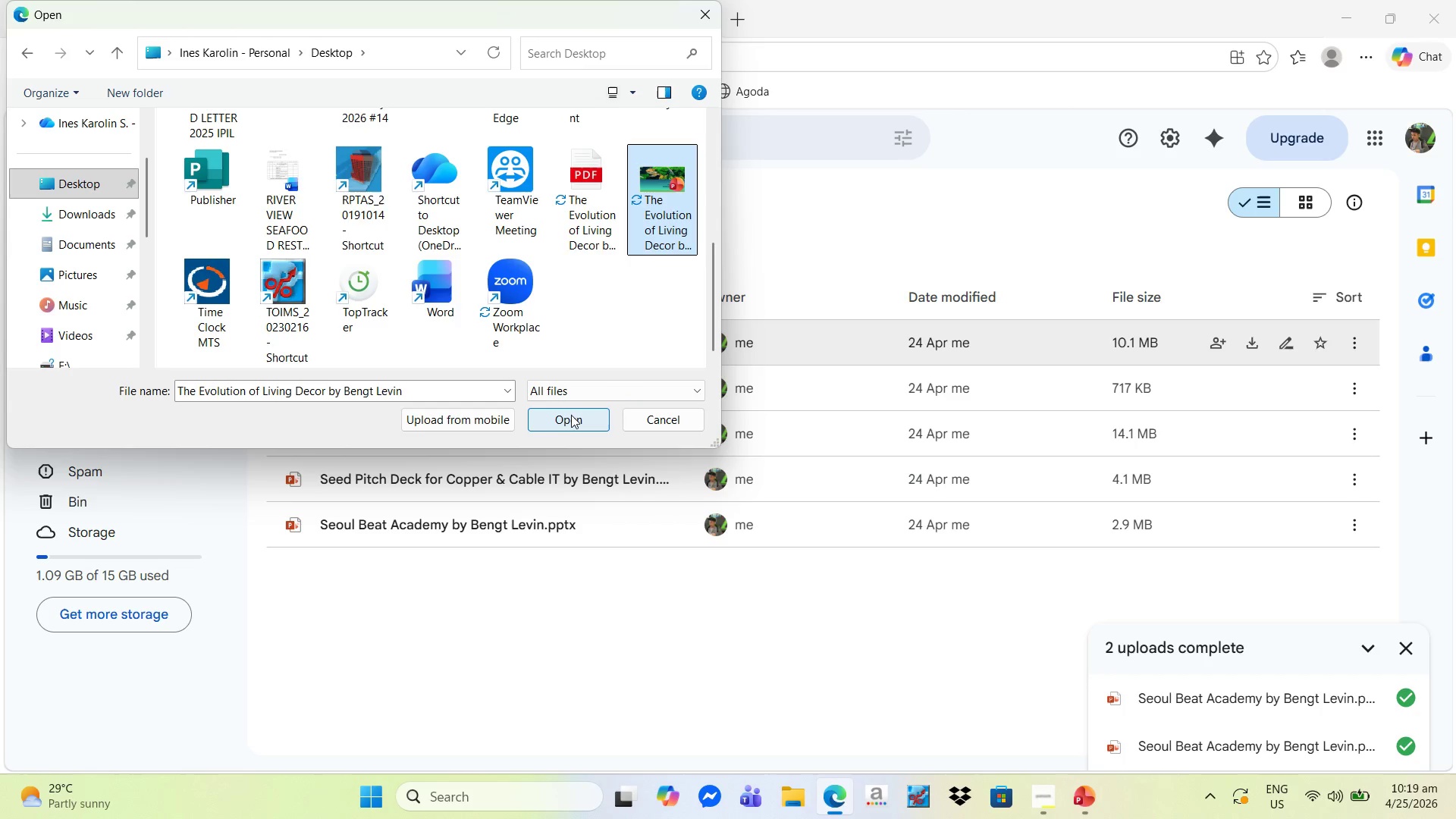 
left_click([571, 415])
 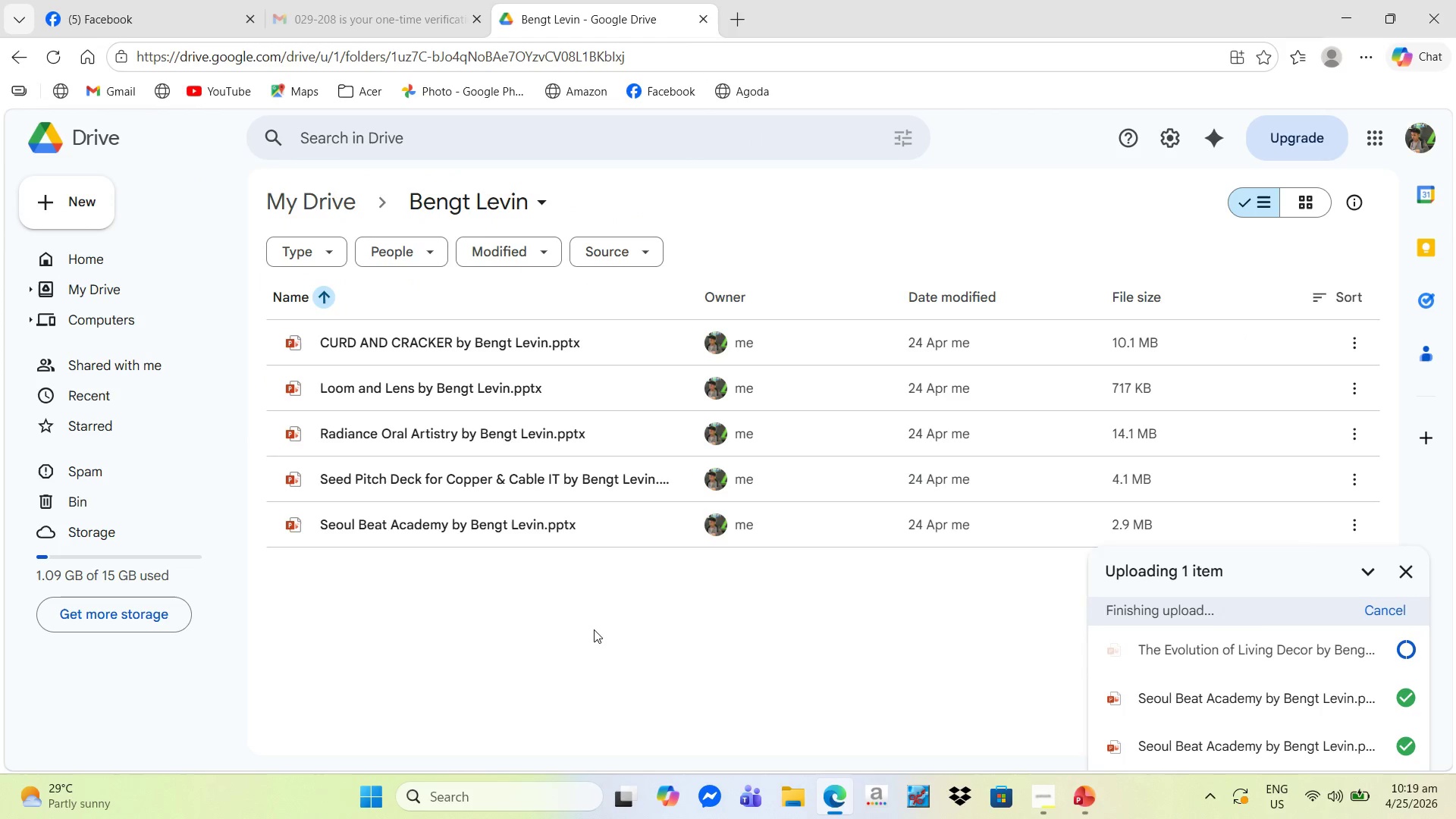 
wait(9.81)
 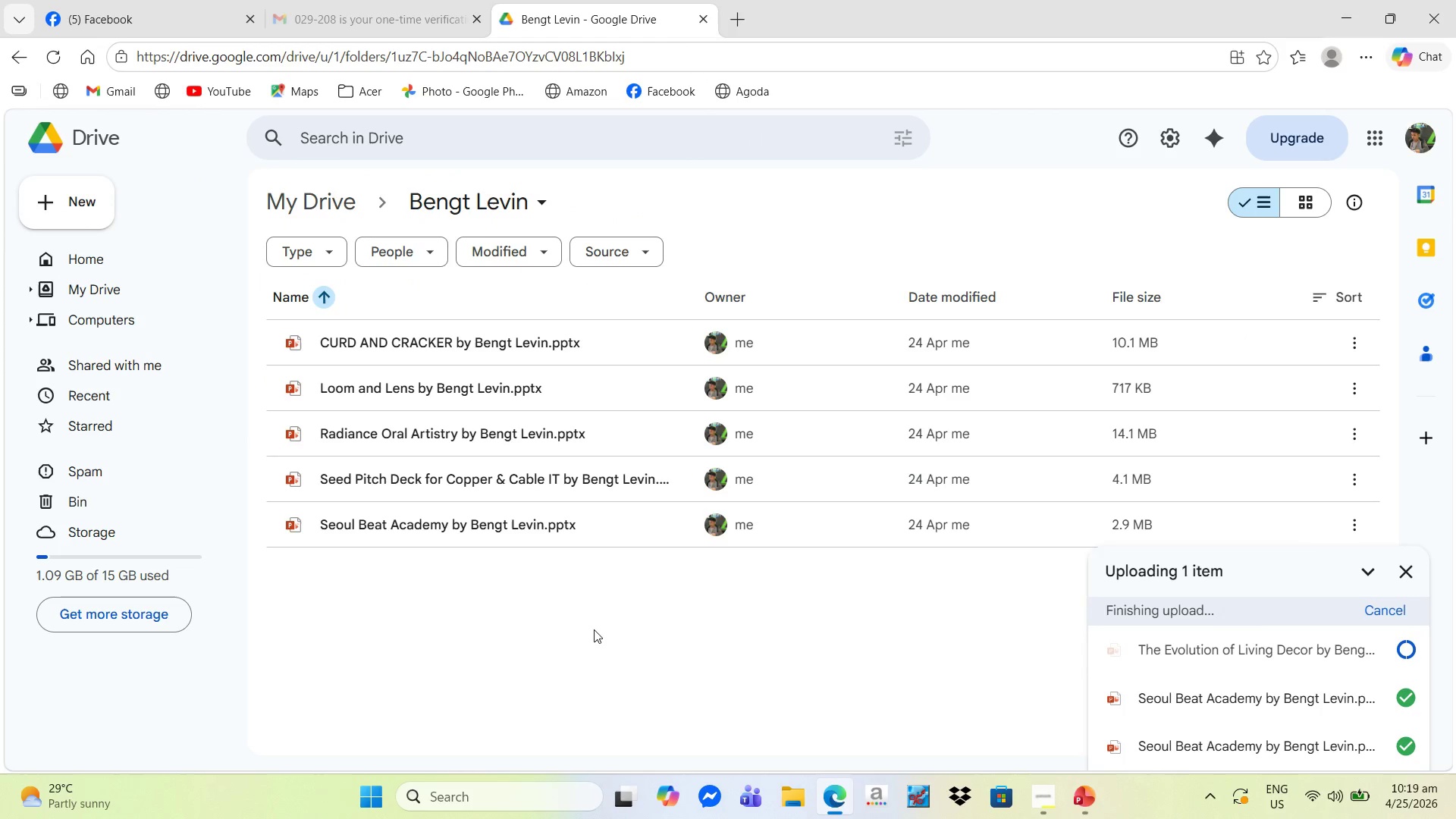 
left_click([554, 570])
 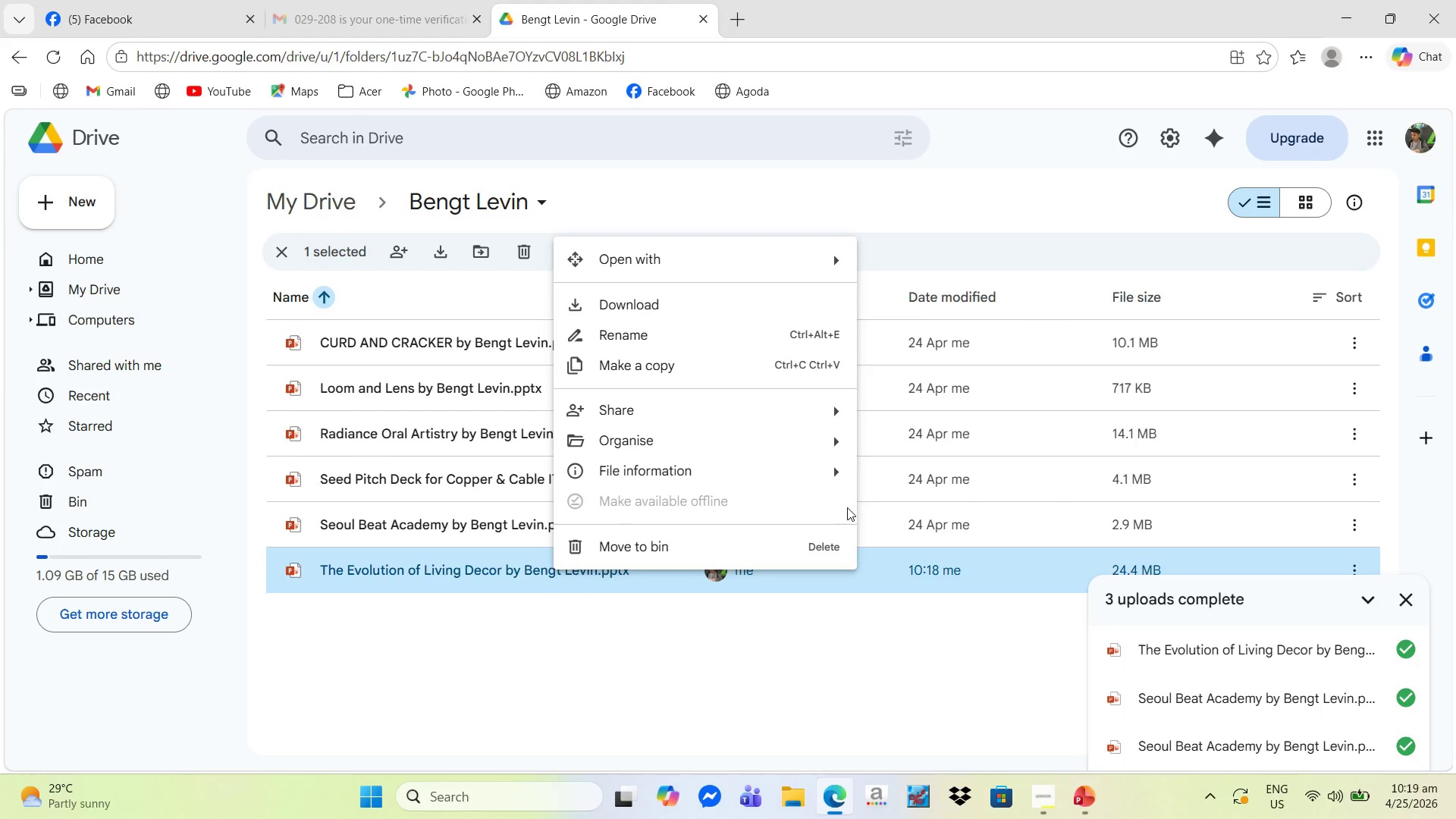 
wait(11.88)
 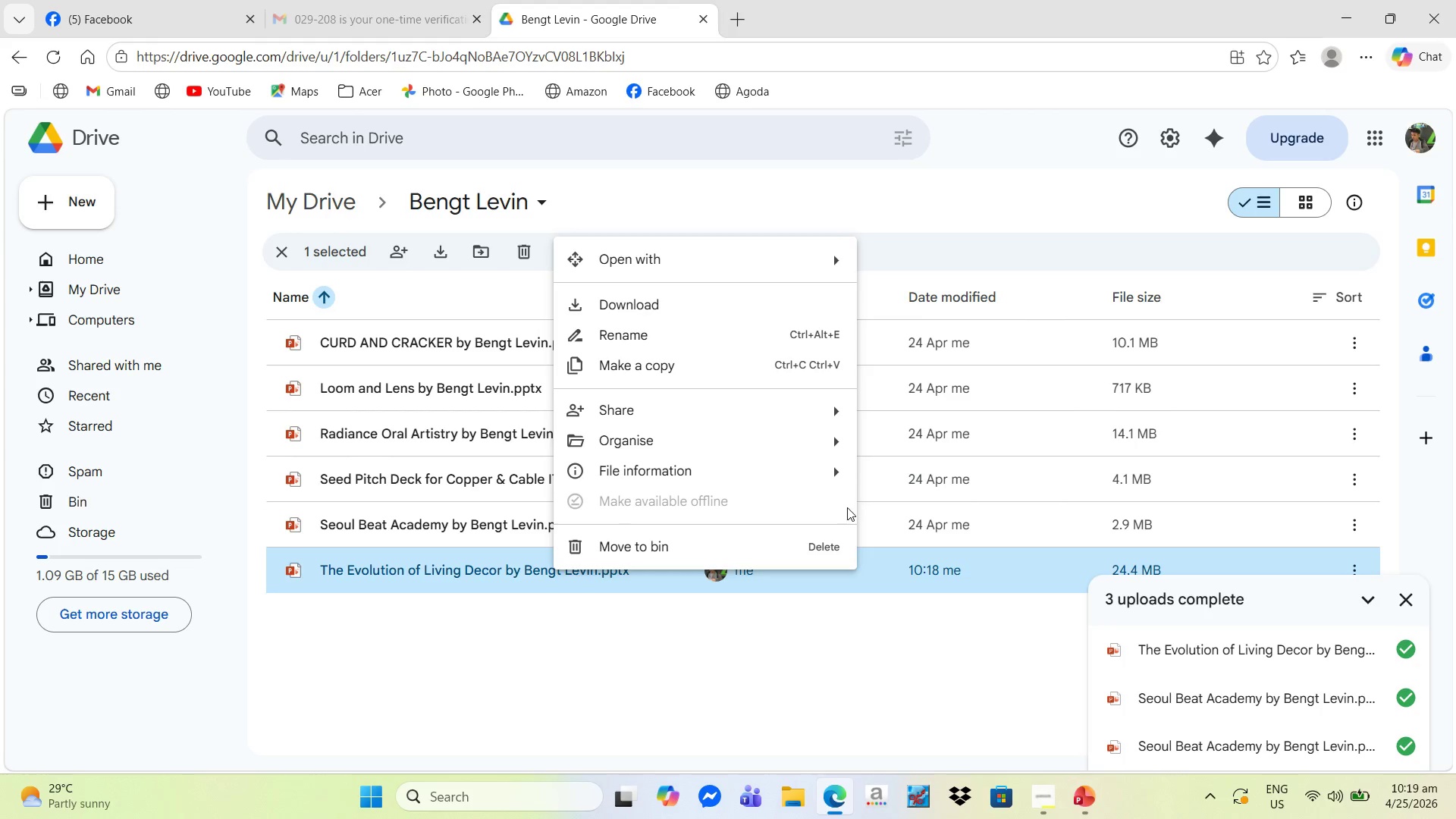 
left_click([710, 598])
 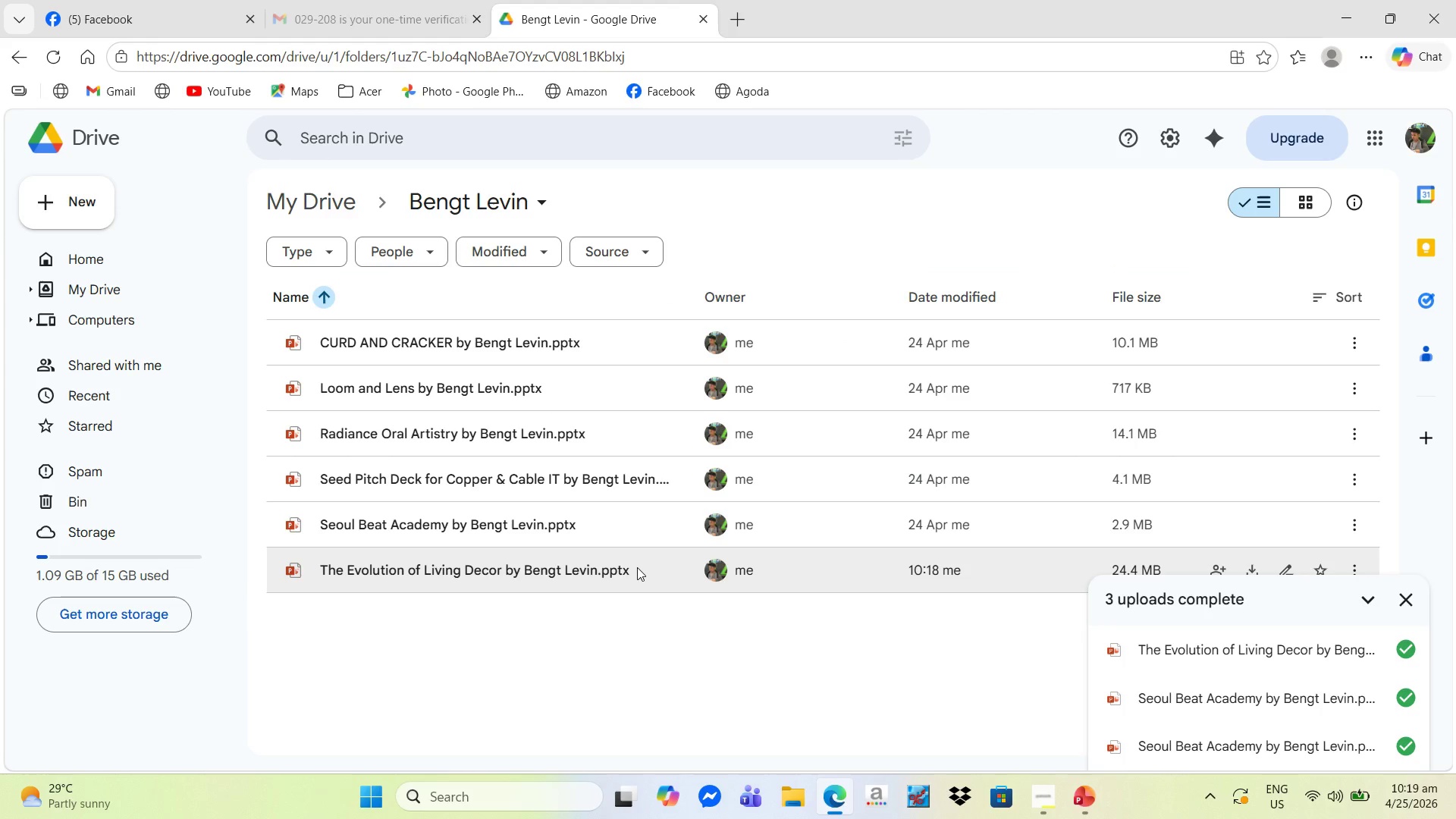 
mouse_move([648, 566])
 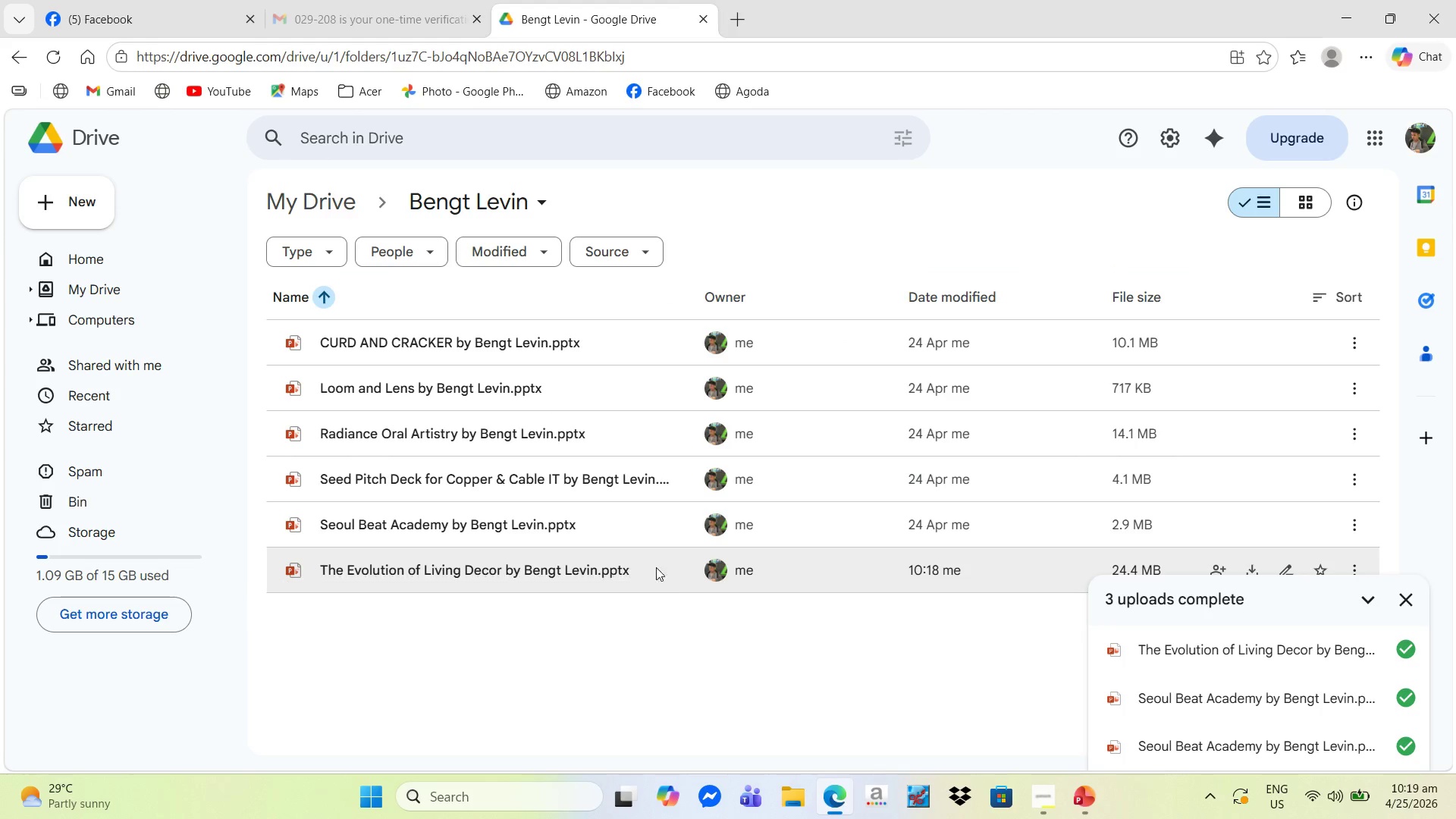 
left_click([667, 567])
 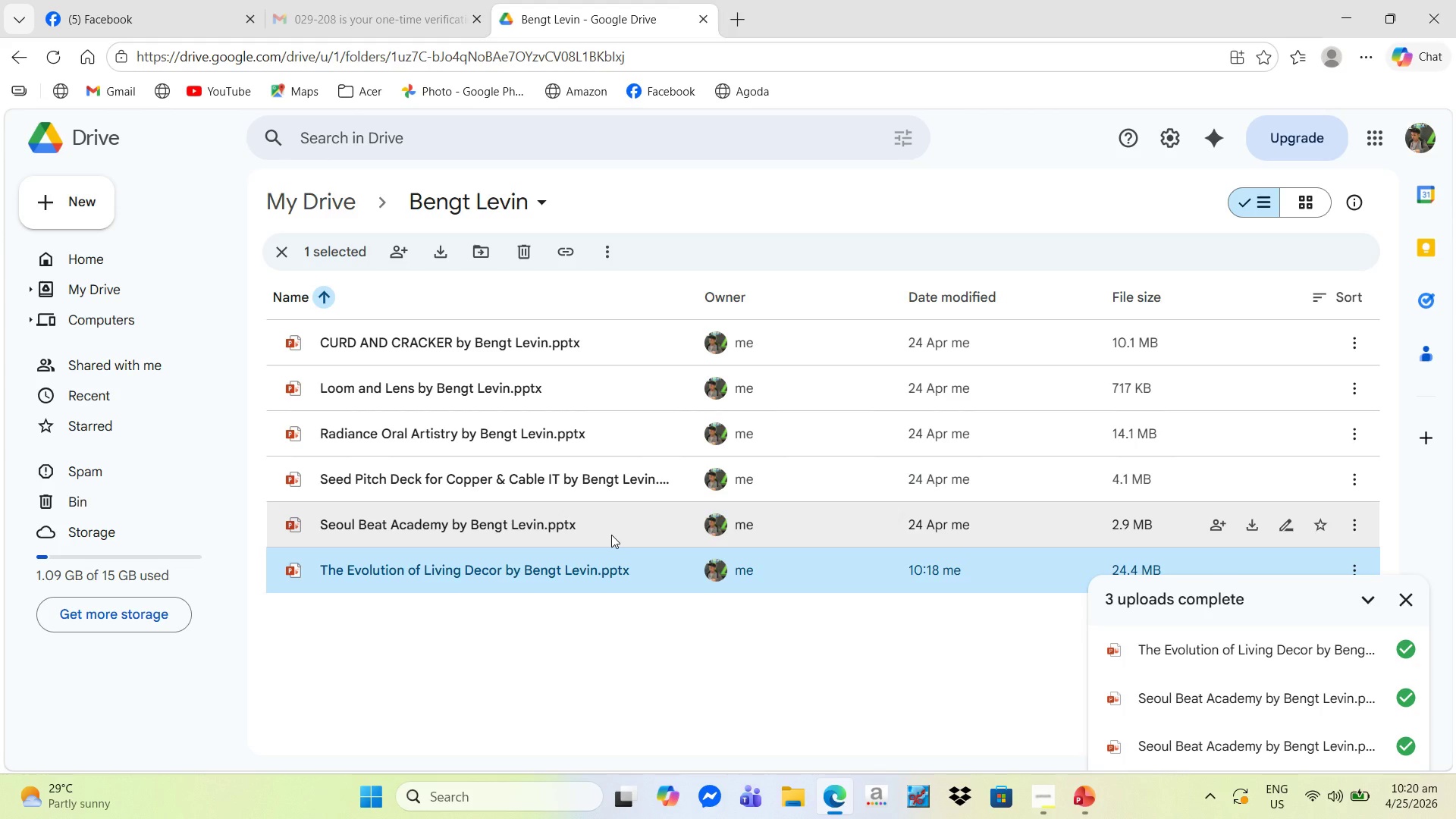 
left_click([611, 526])
 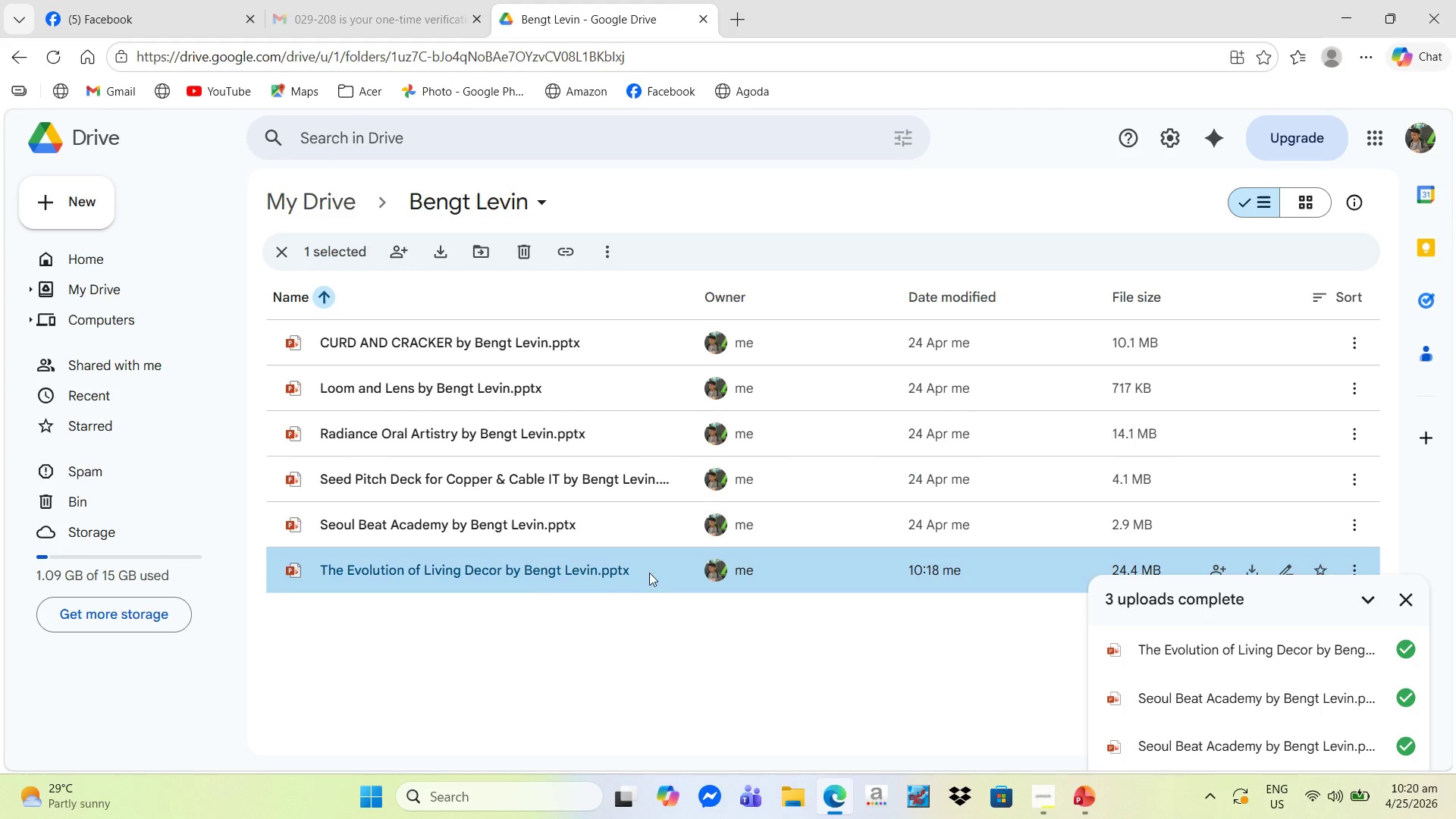 
double_click([660, 573])
 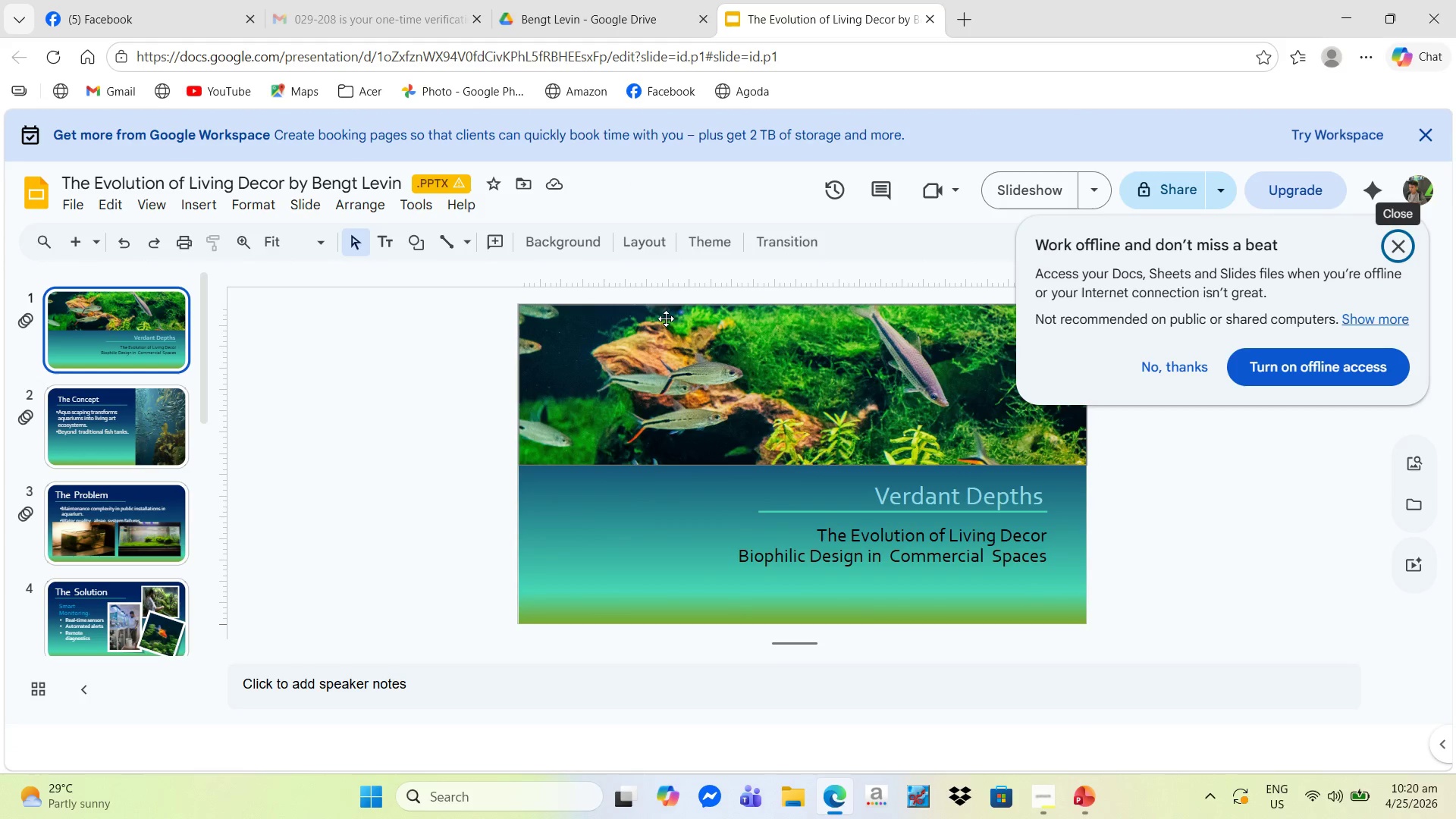 
wait(29.05)
 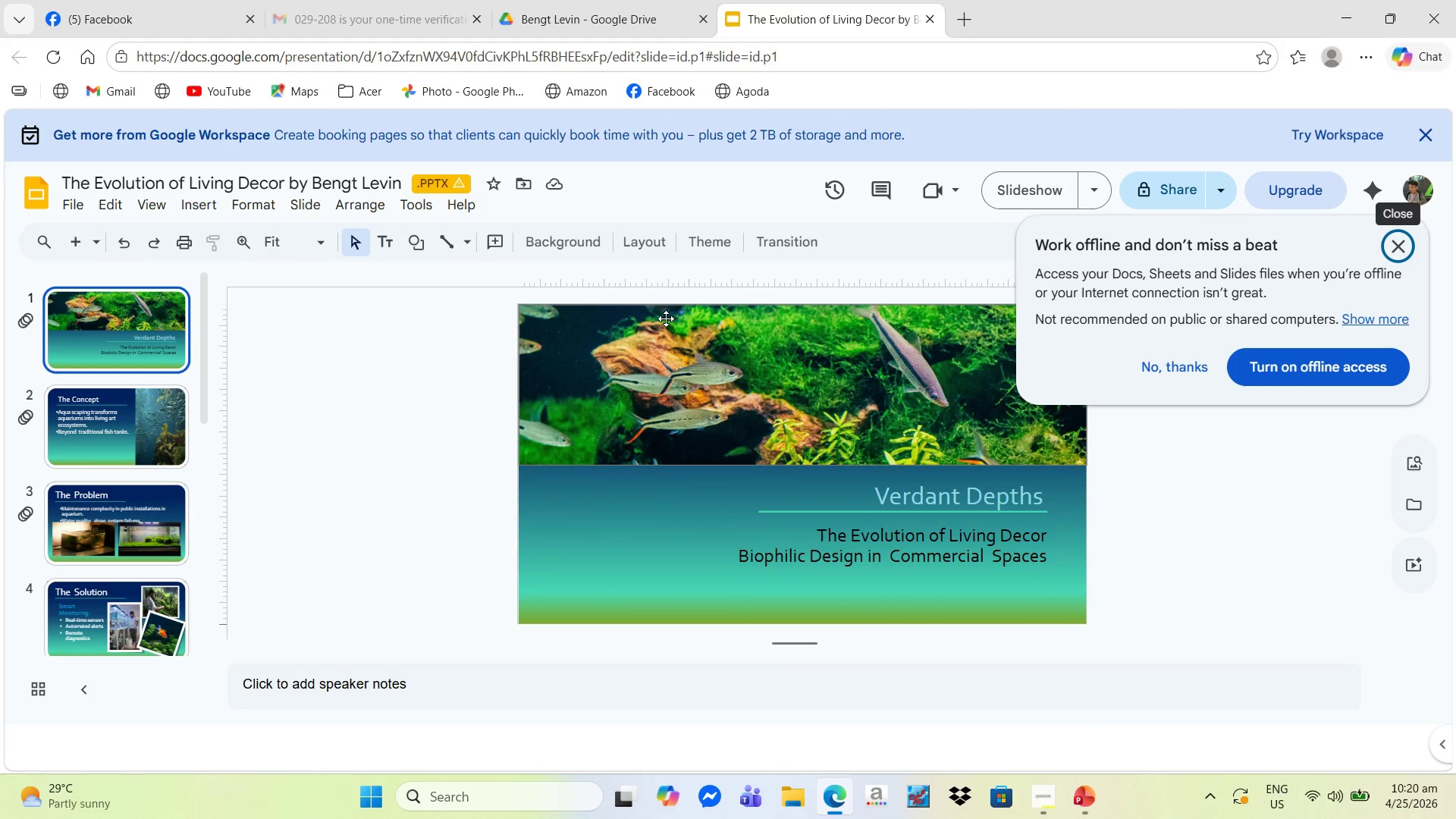 
left_click_drag(start_coordinate=[790, 55], to_coordinate=[125, 179])
 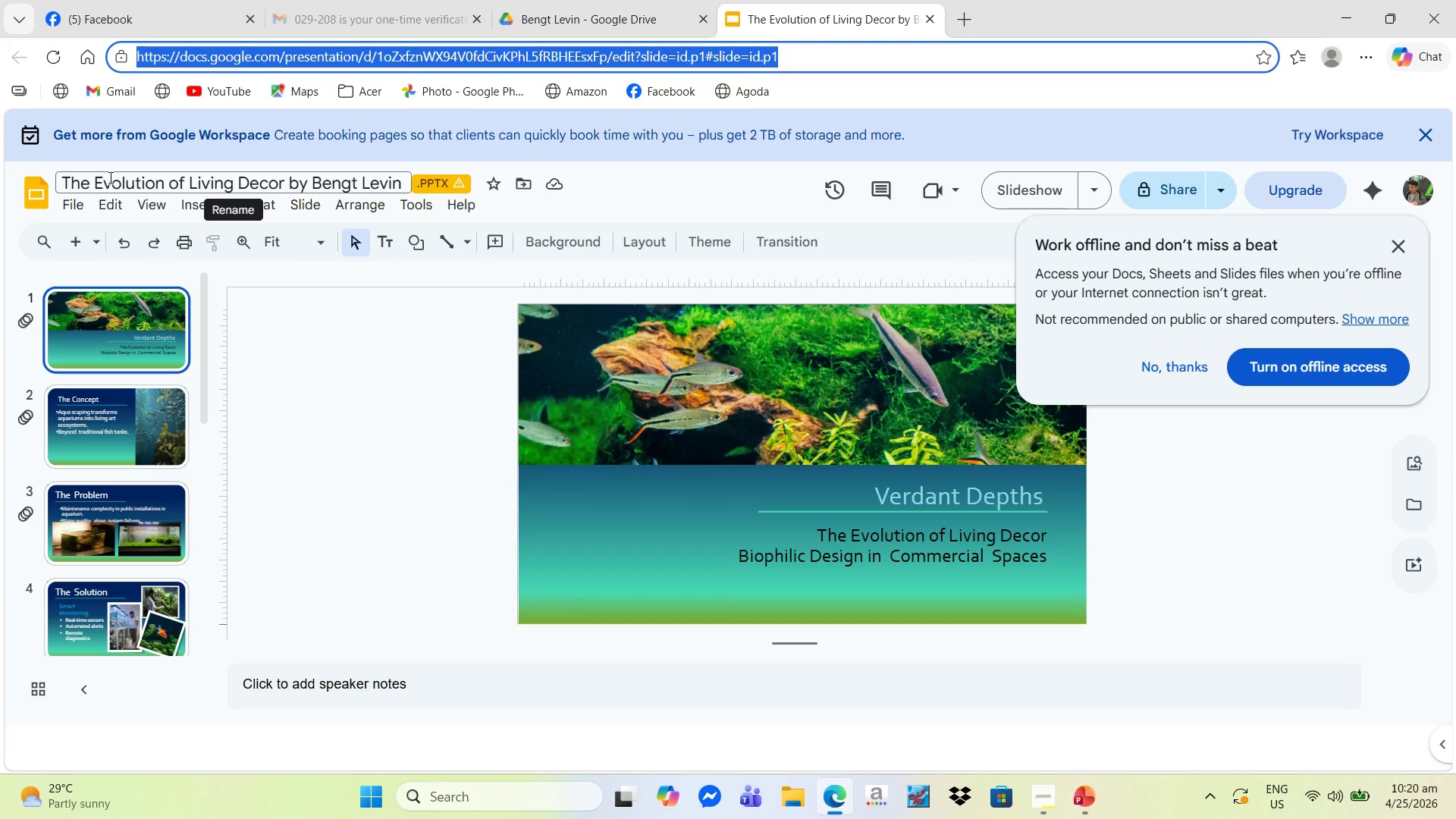 
key(Control+C)
 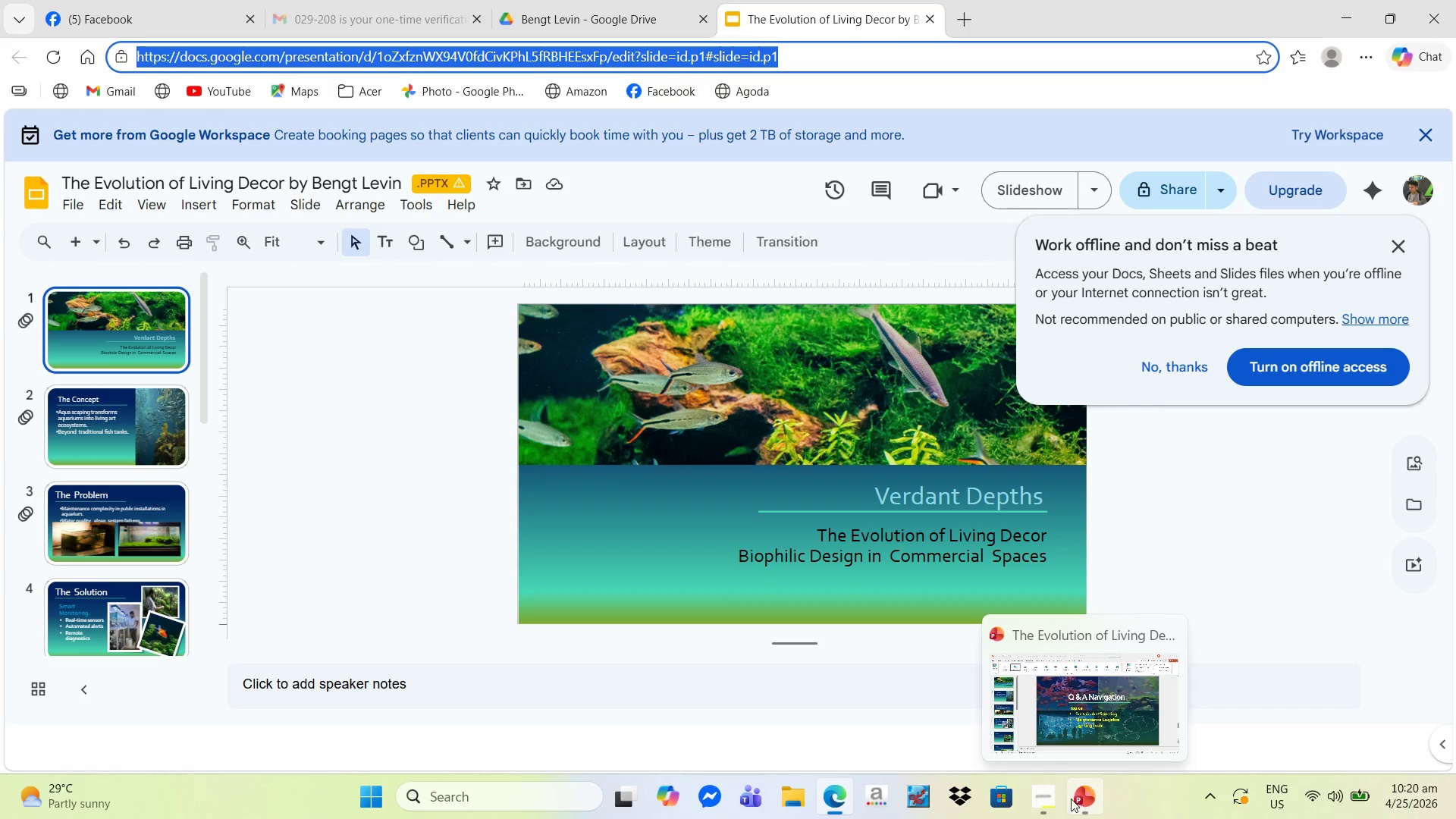 
wait(5.19)
 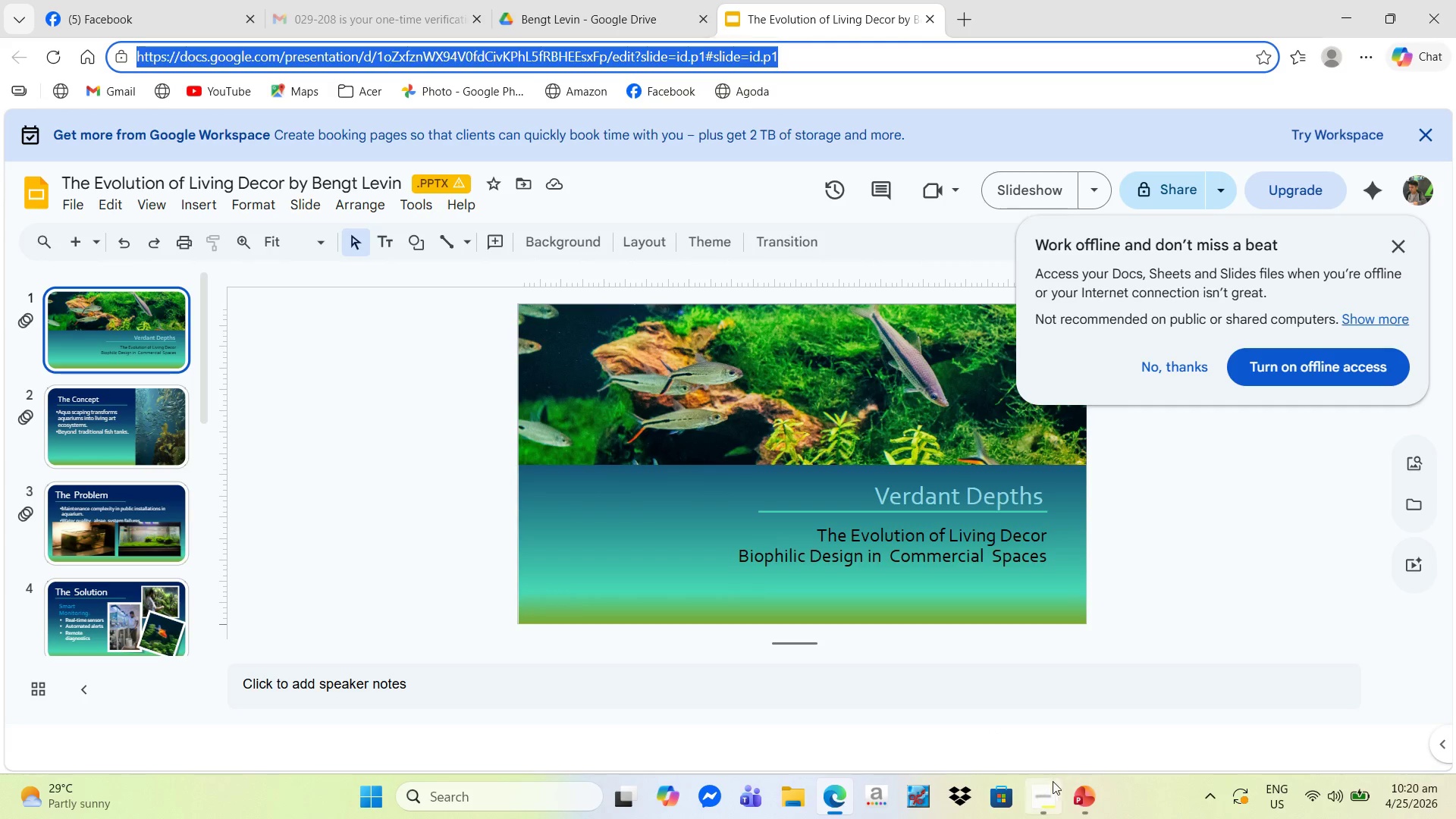 
left_click([1007, 714])
 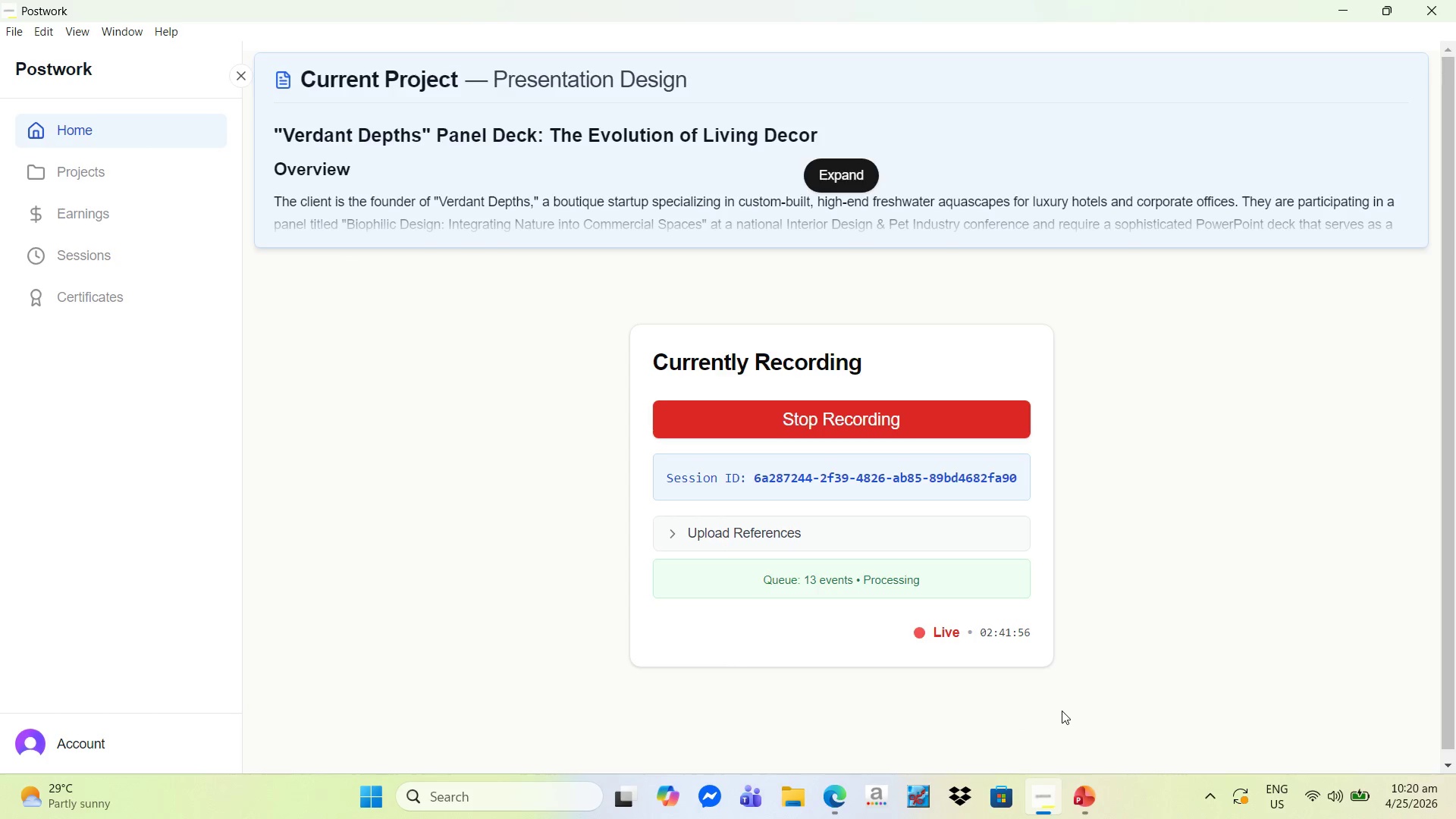 
wait(8.26)
 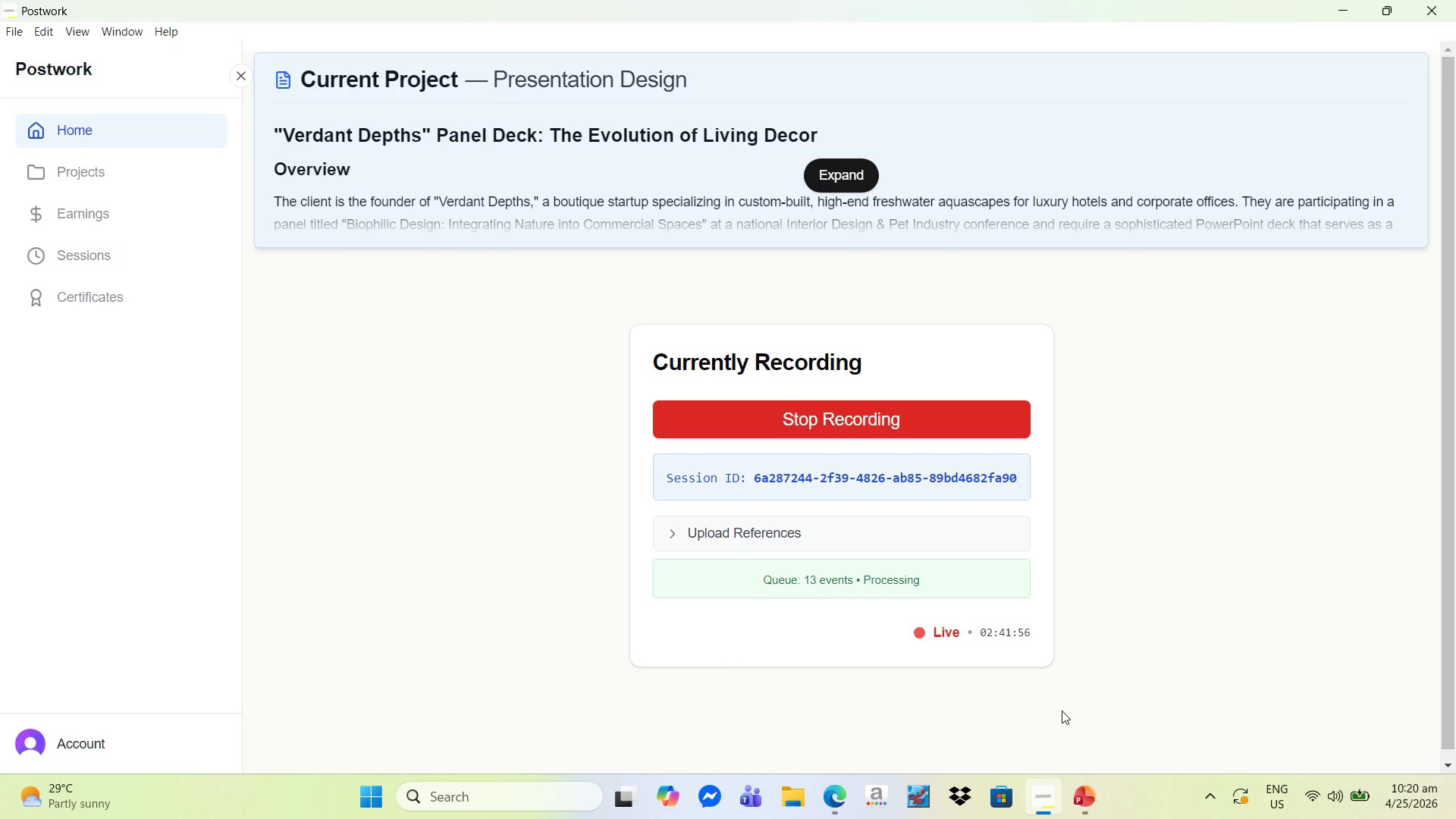 
mouse_move([1065, 773])
 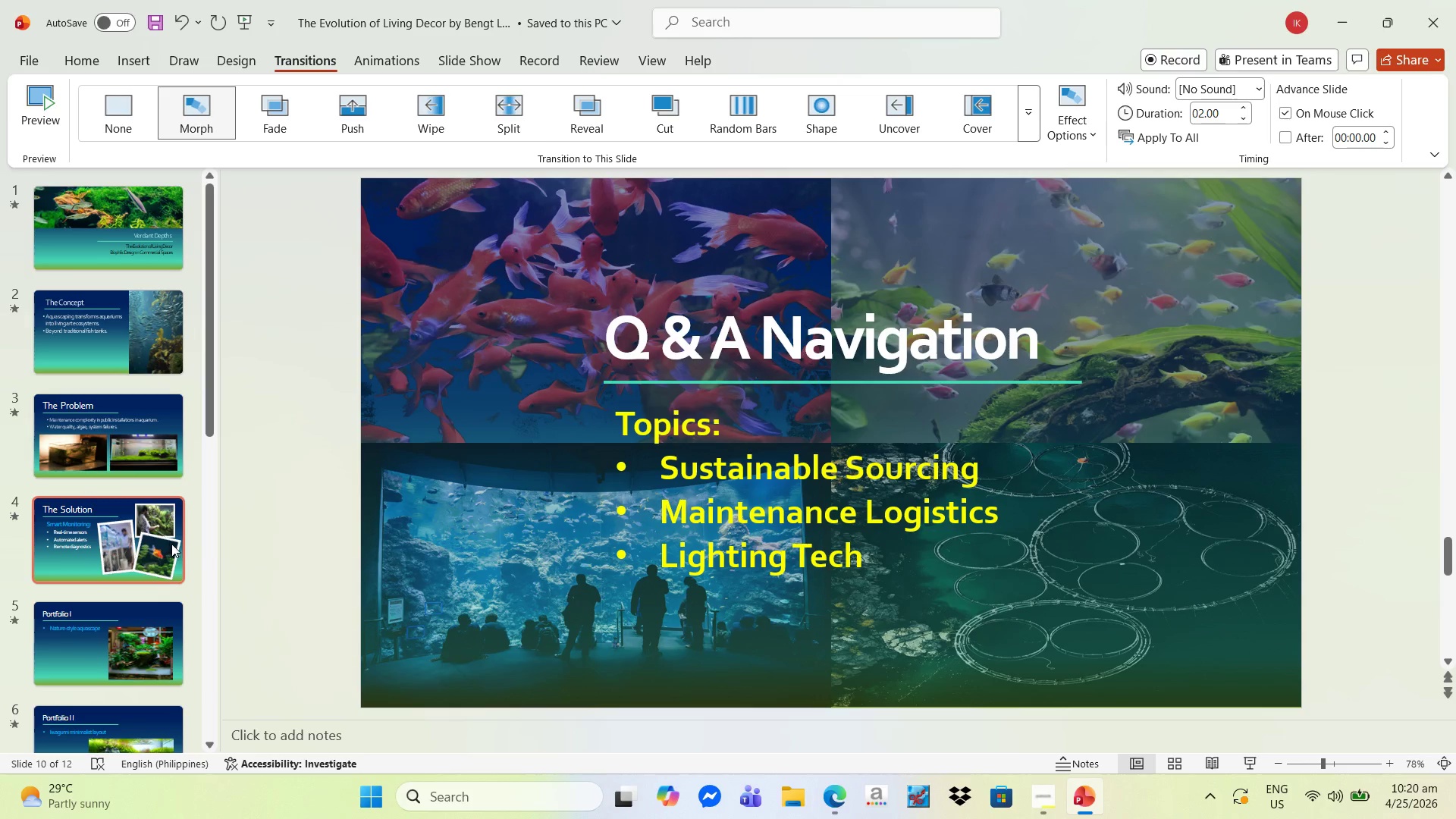 
scroll: coordinate [104, 420], scroll_direction: up, amount: 15.0
 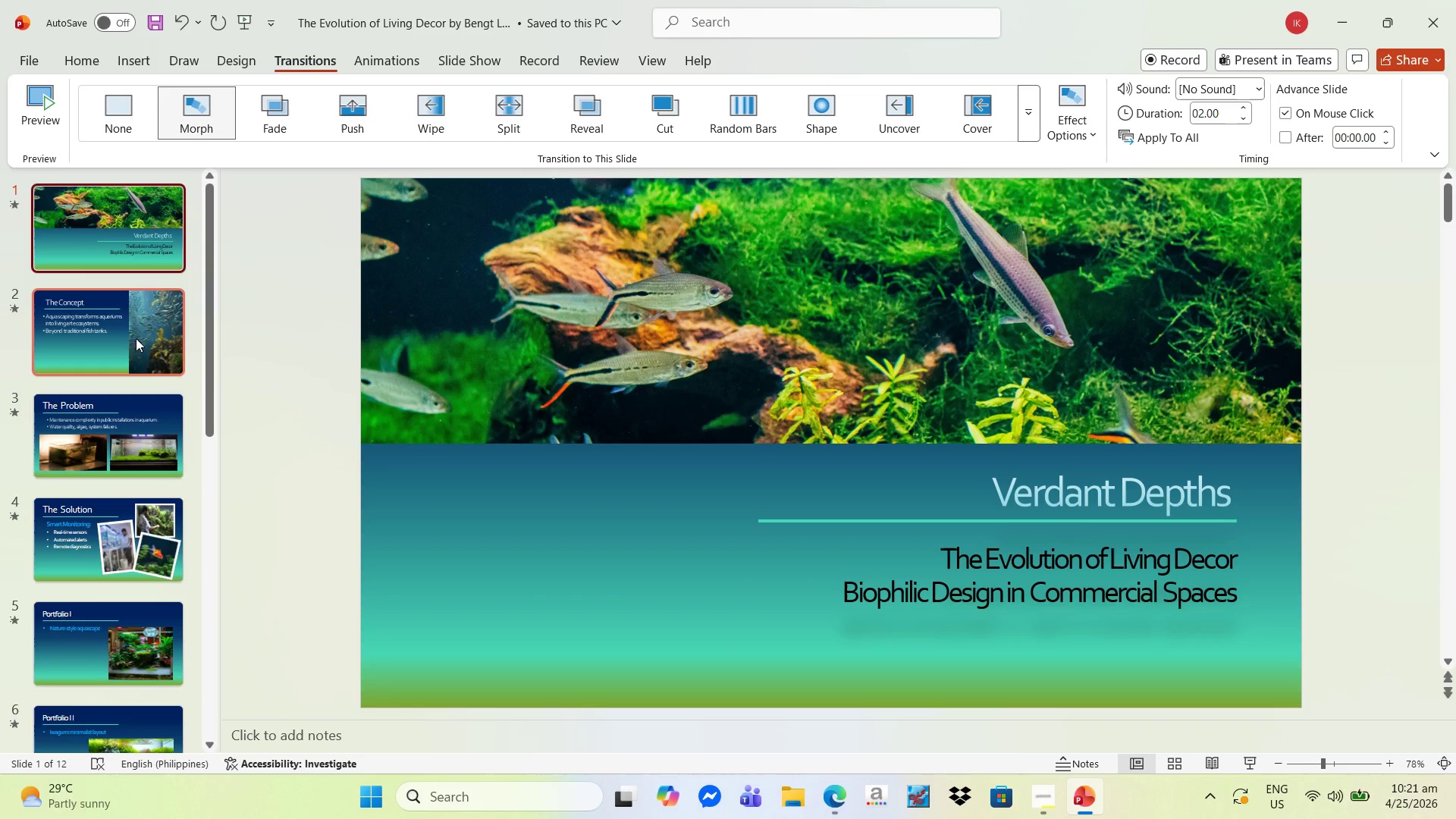 
left_click([122, 348])
 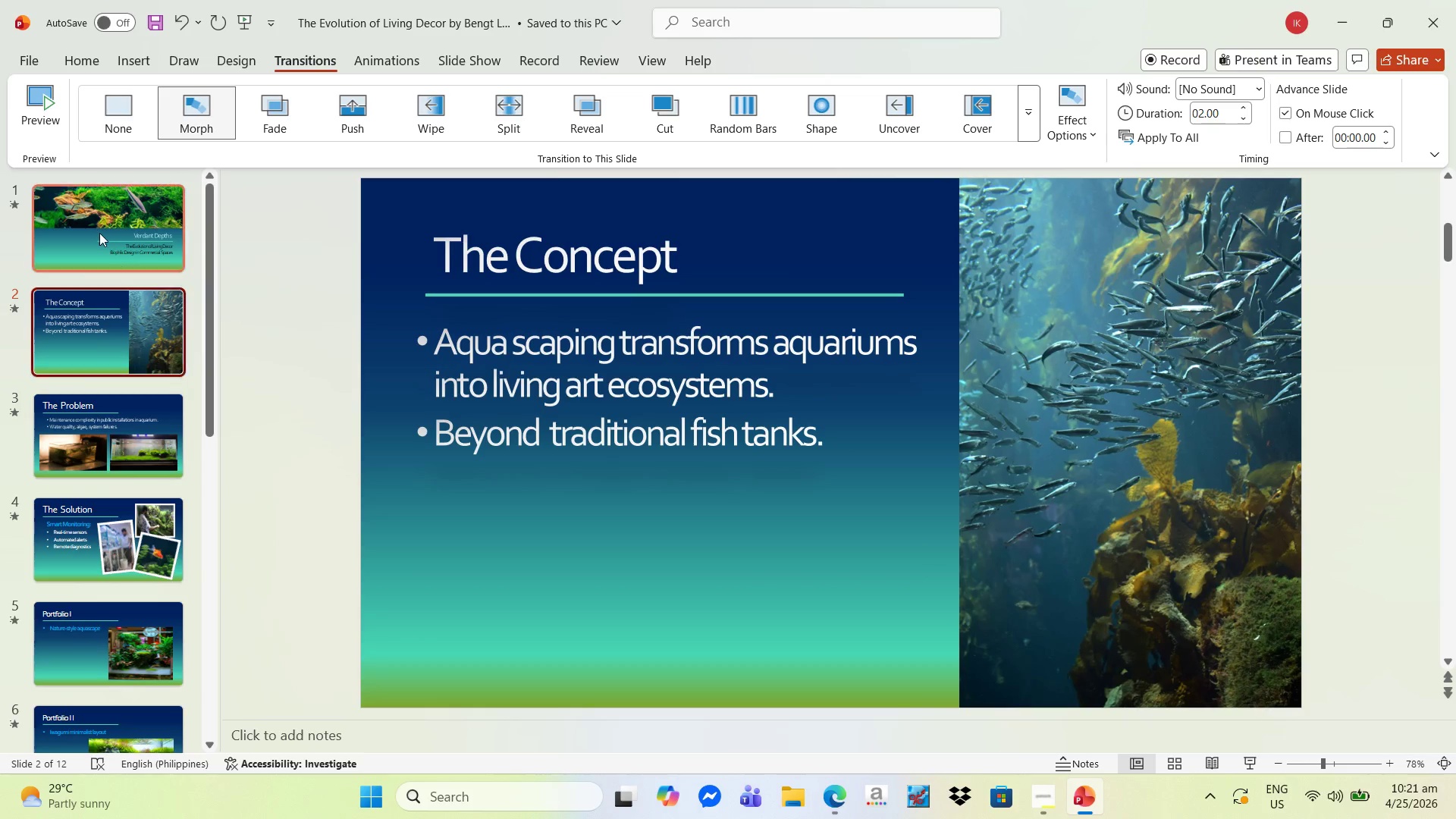 
left_click([99, 233])
 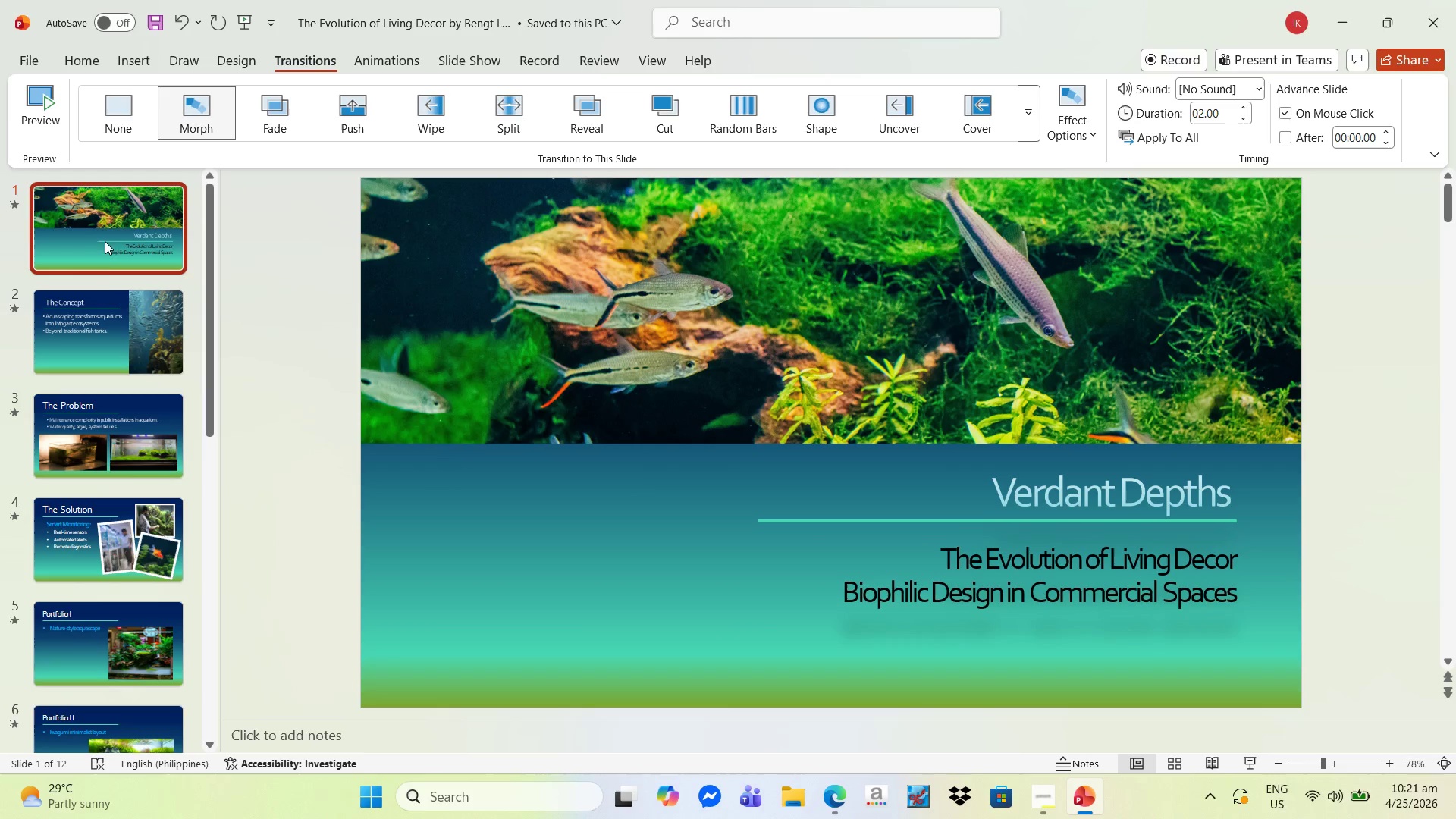 
left_click([99, 312])
 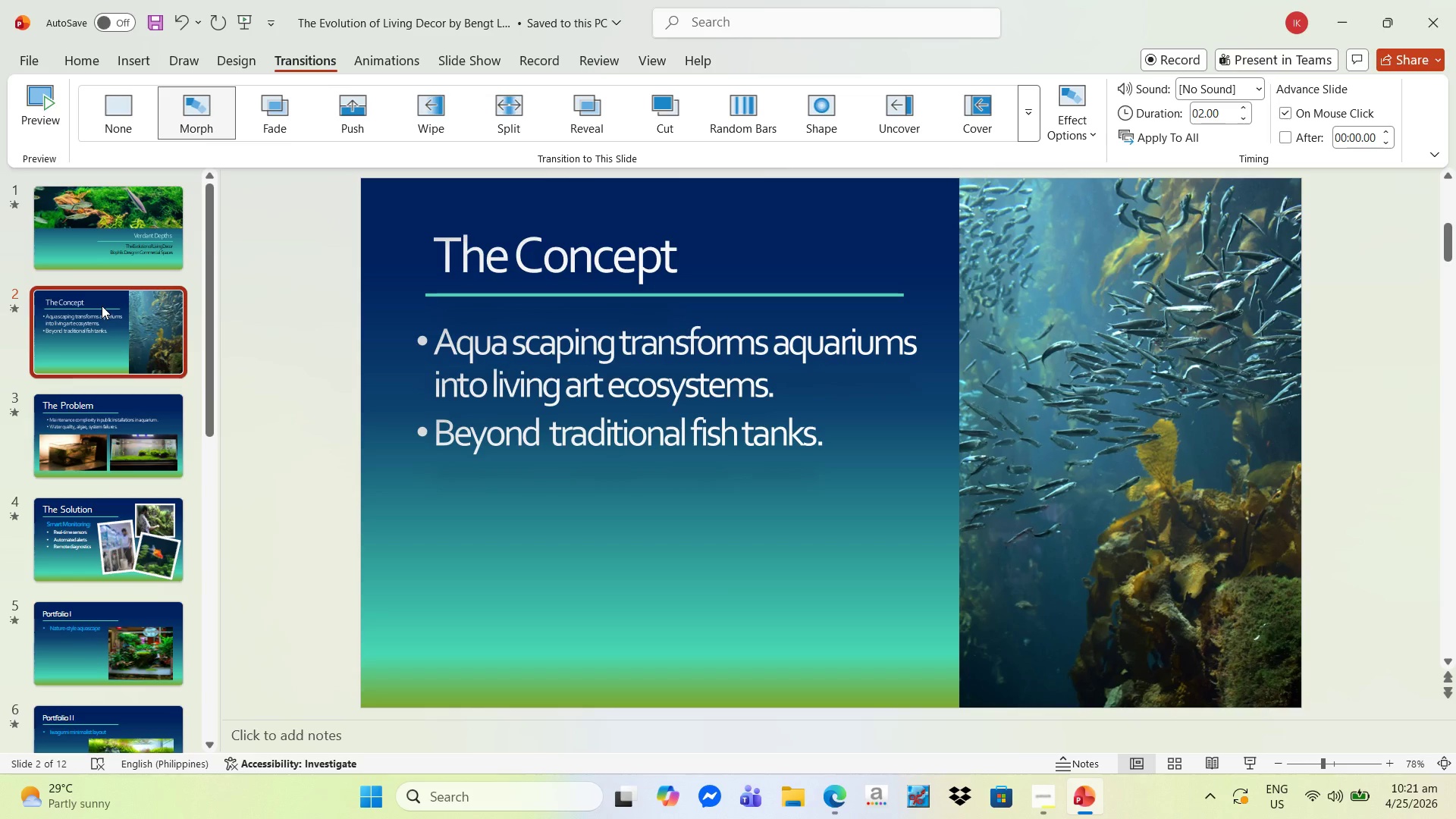 
wait(11.64)
 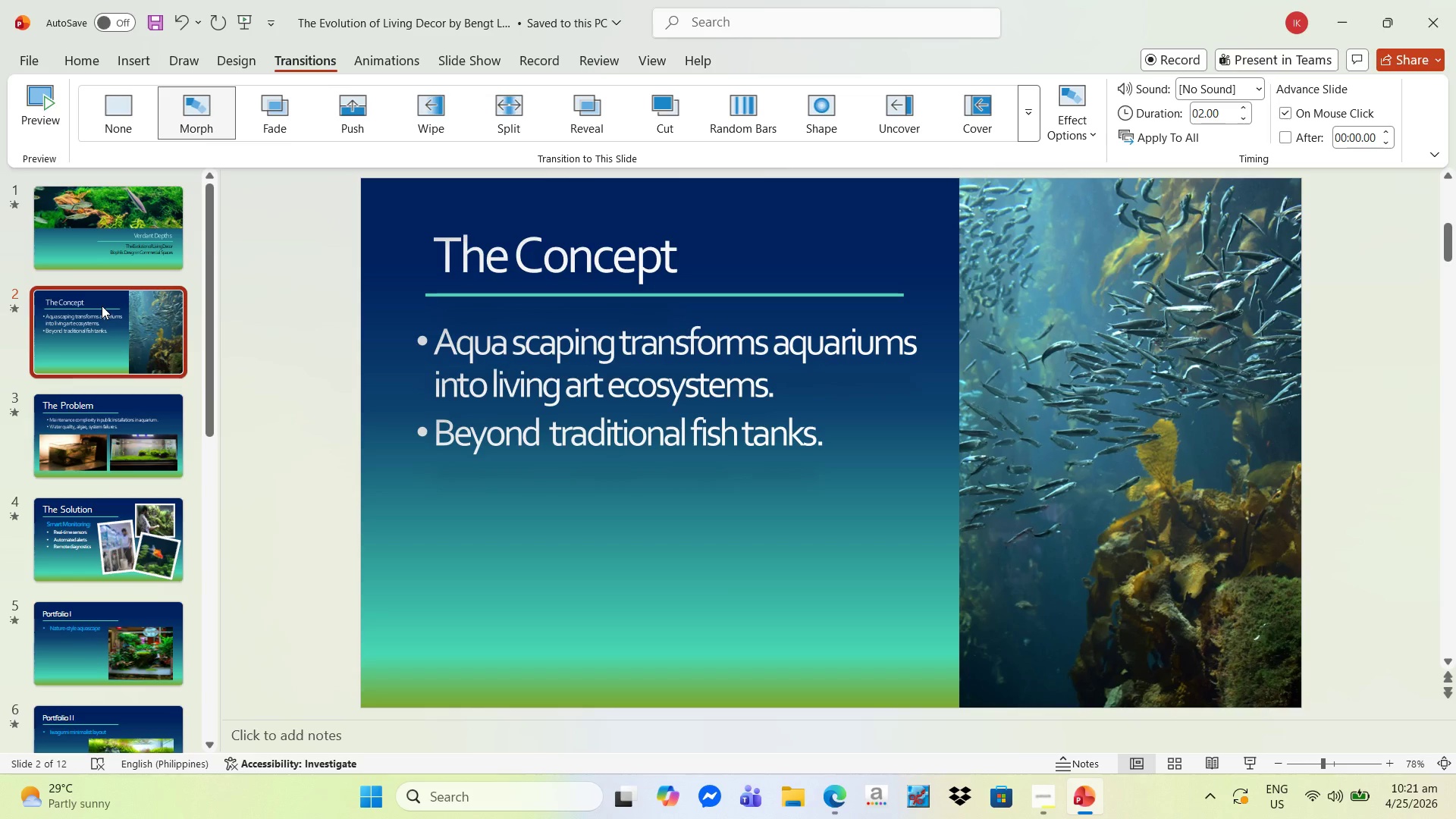 
left_click([516, 349])
 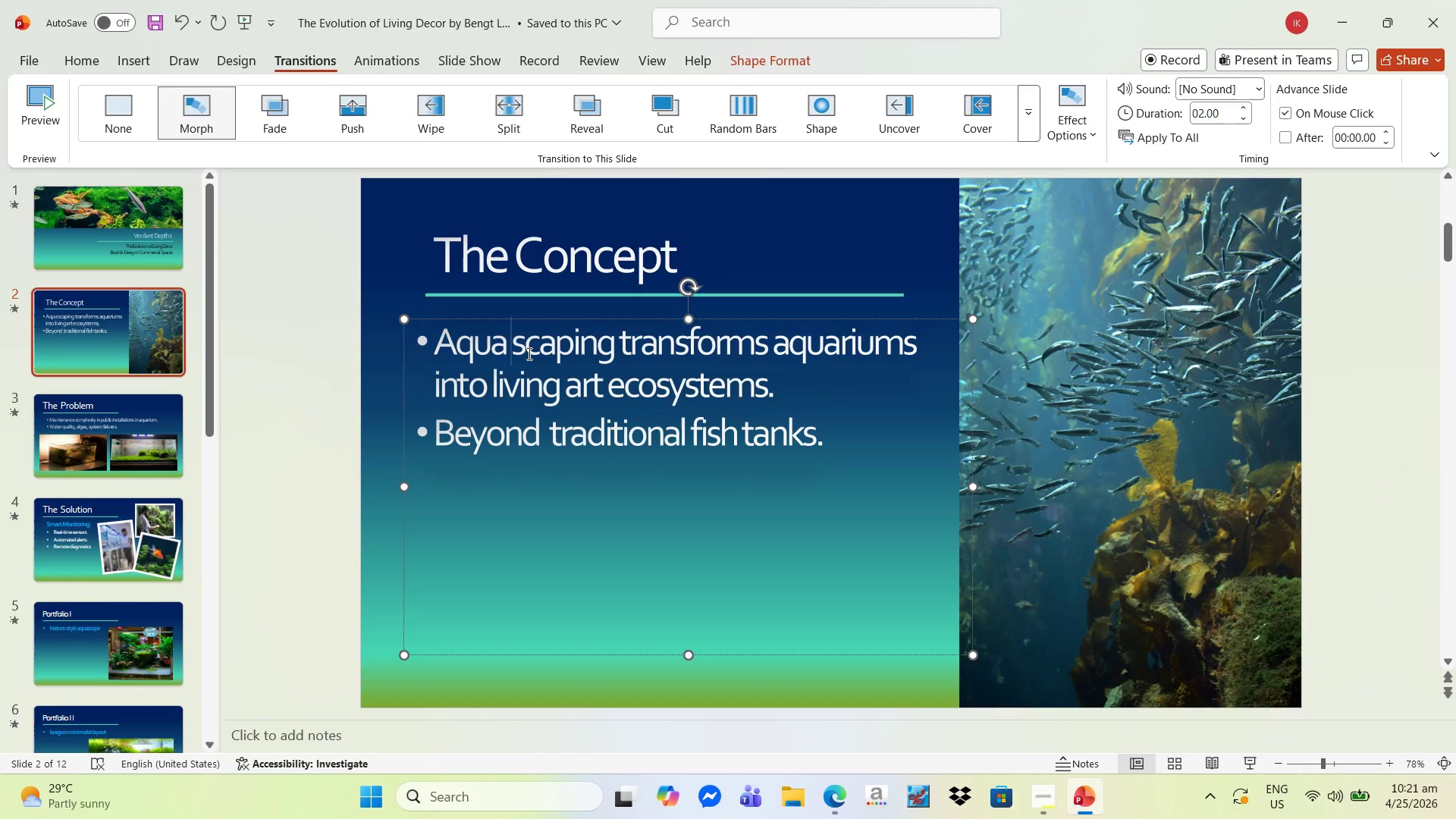 
key(Backspace)
 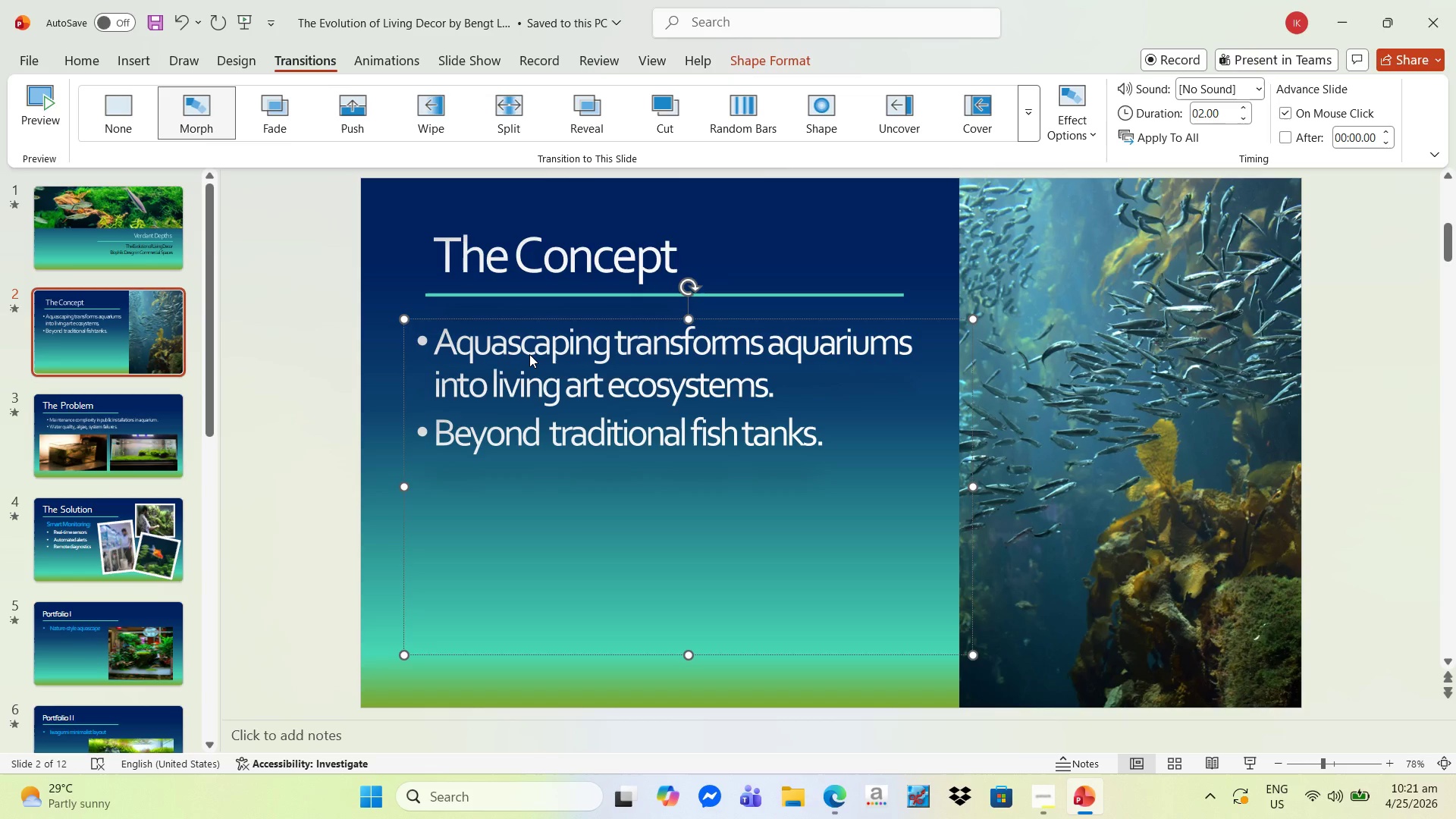 
key(Space)
 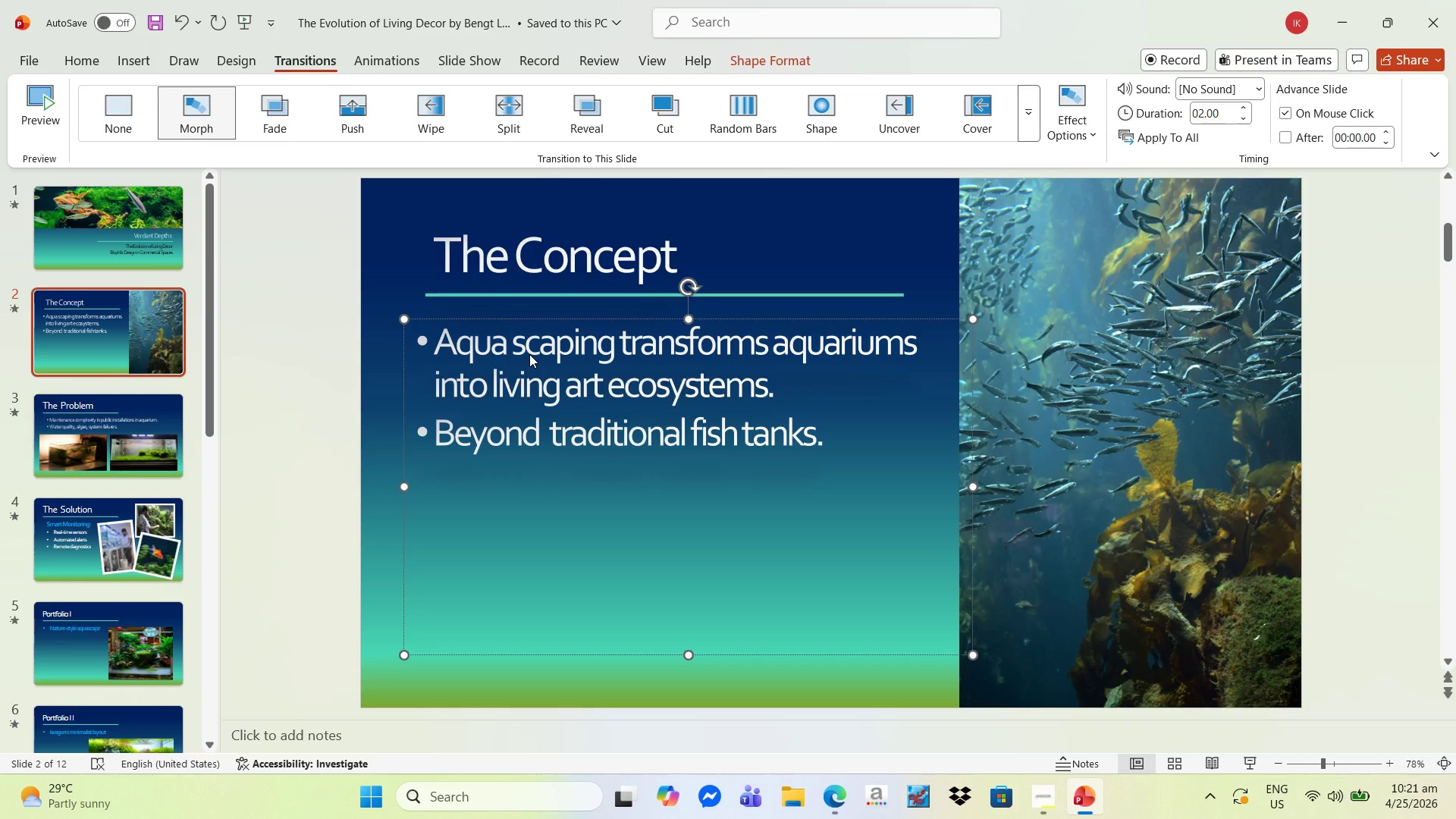 
wait(15.06)
 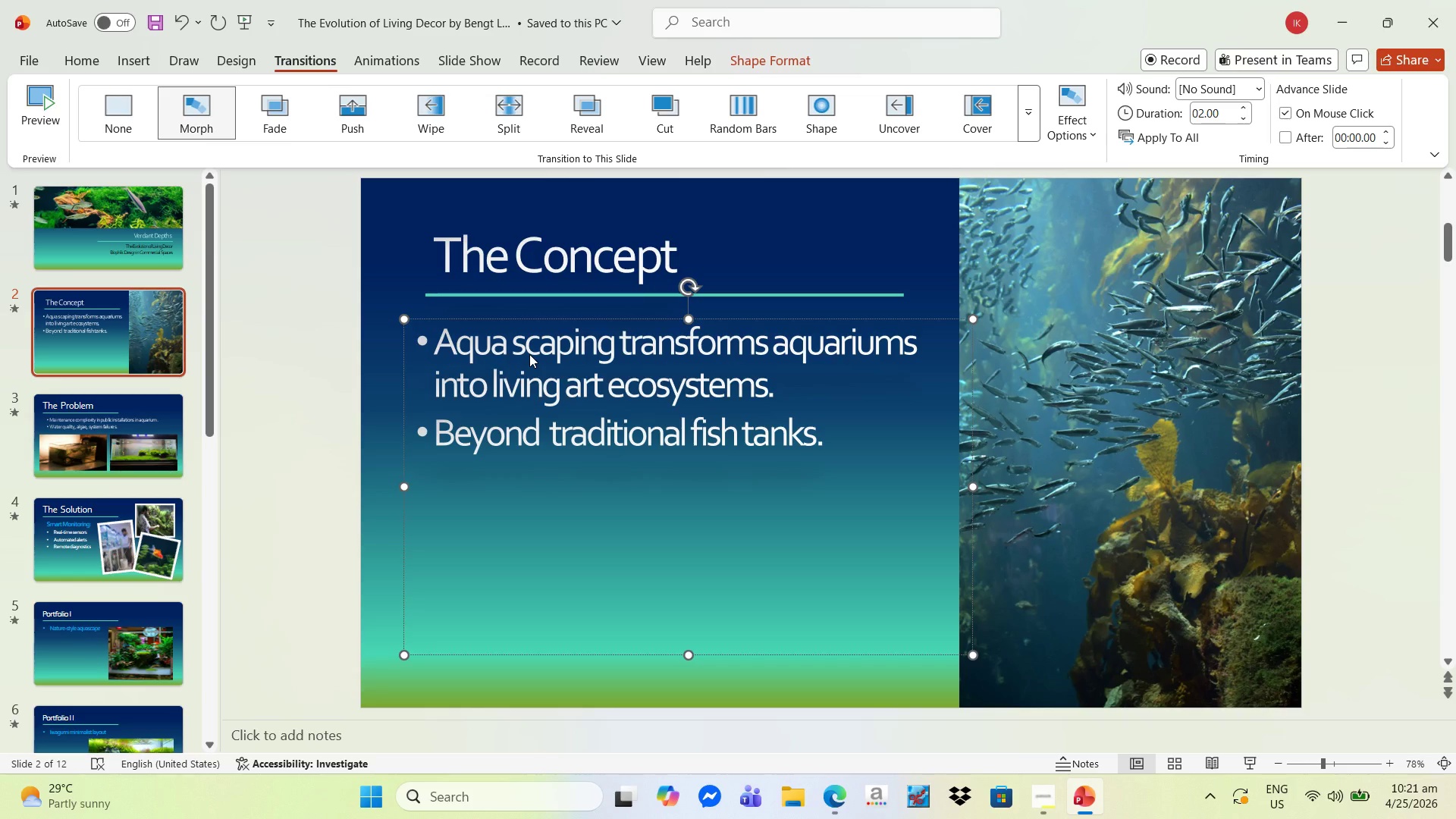 
left_click([383, 271])
 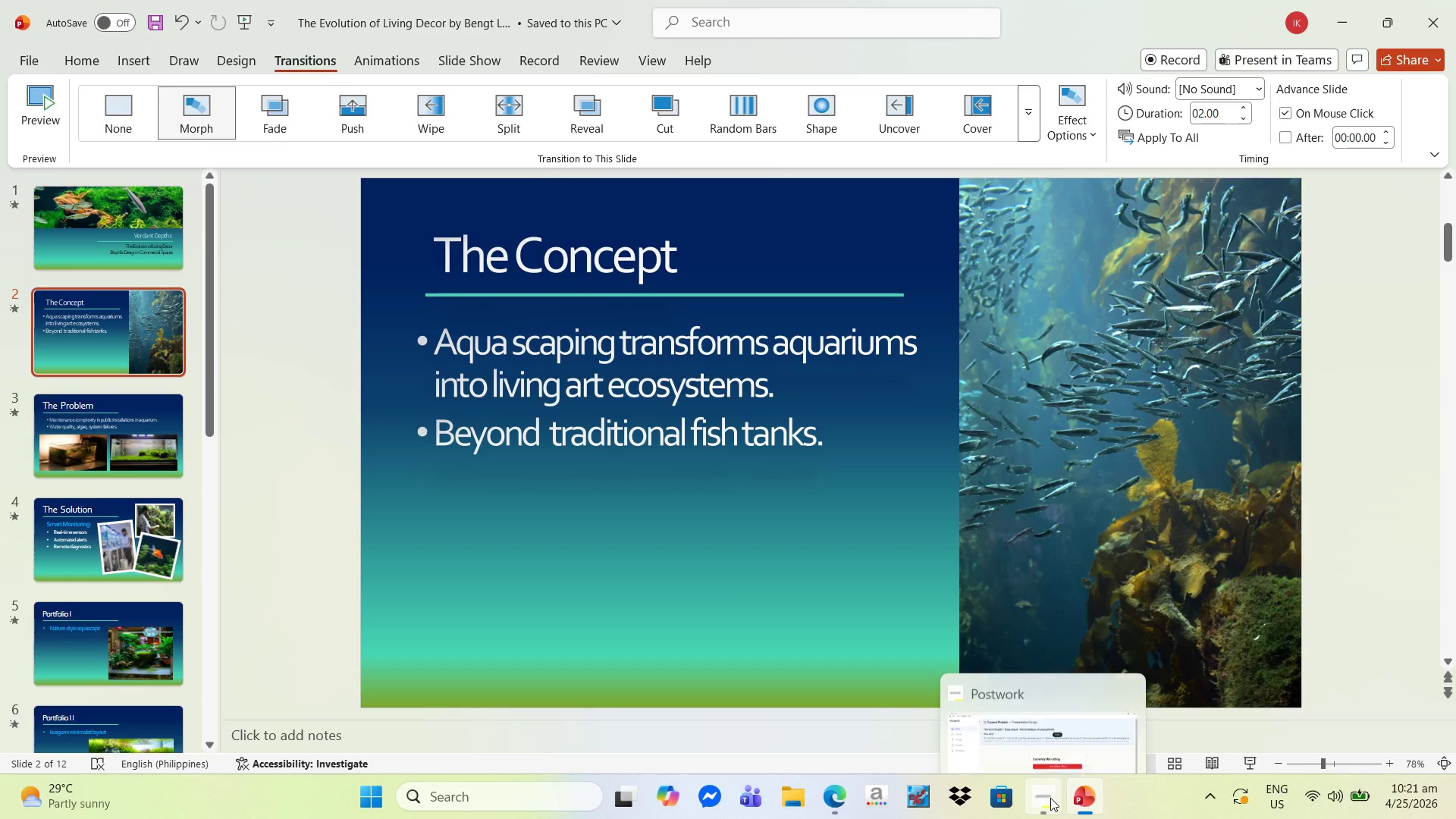 
left_click([124, 456])
 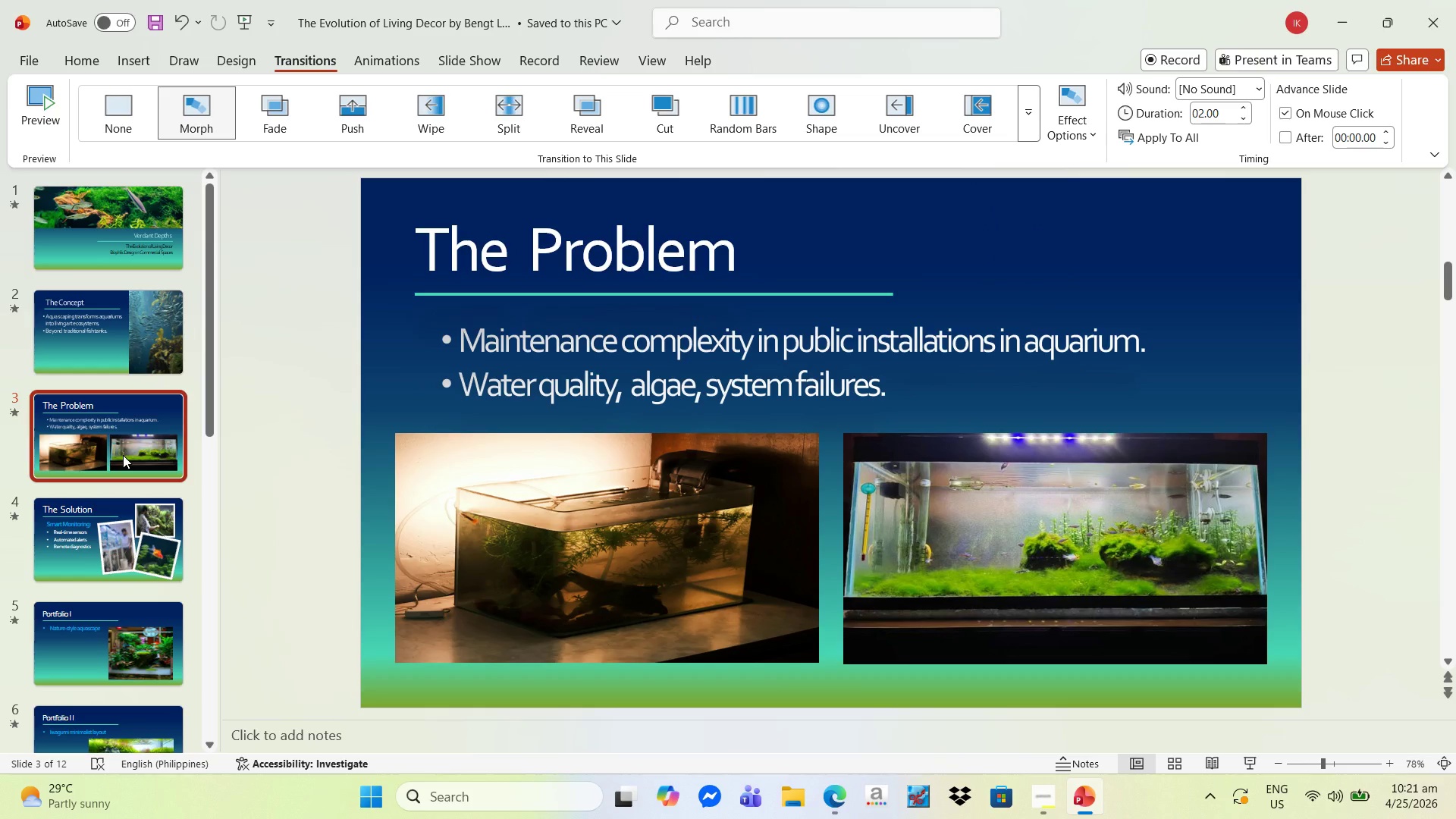 
key(ArrowDown)
 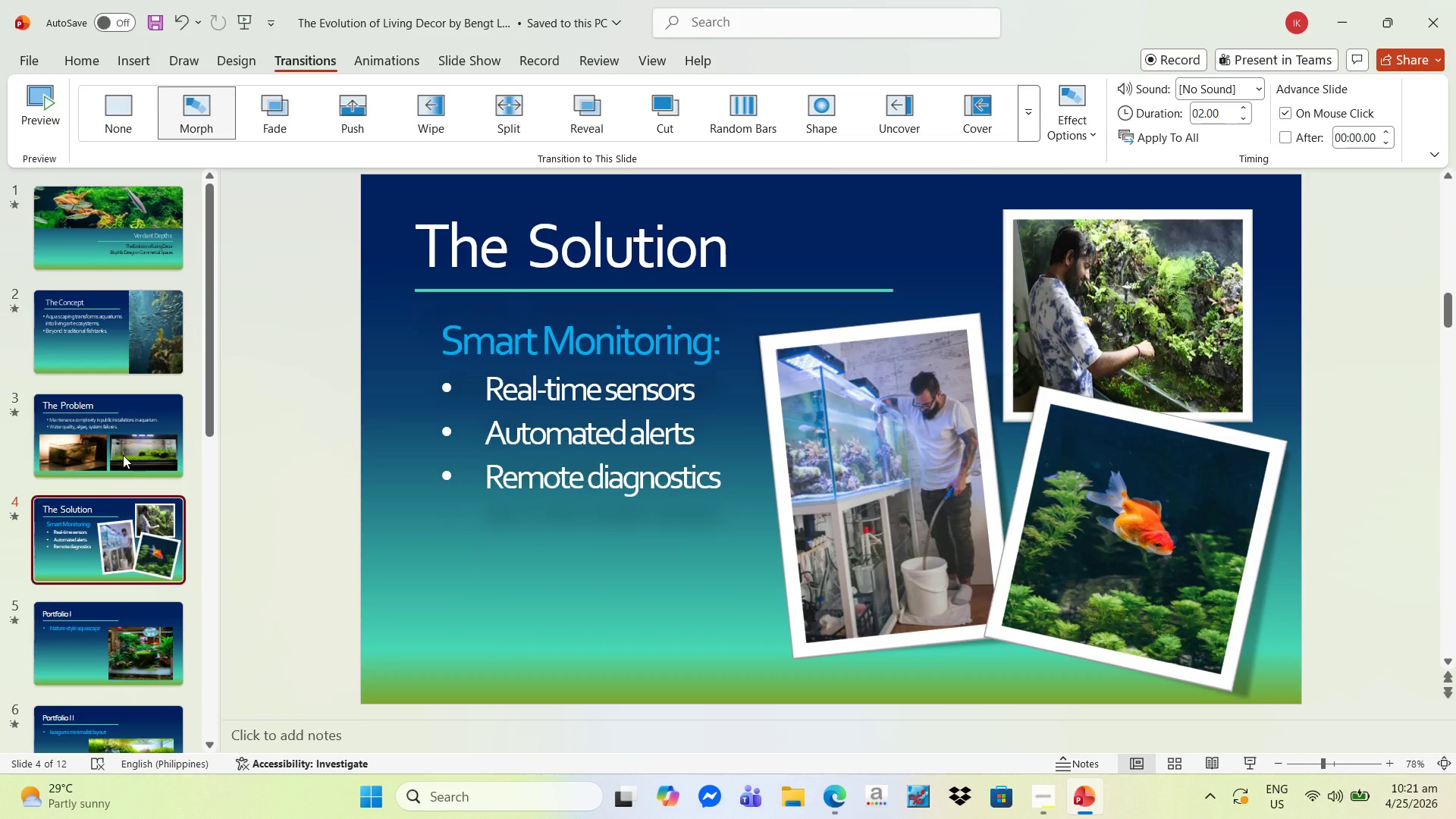 
key(ArrowUp)
 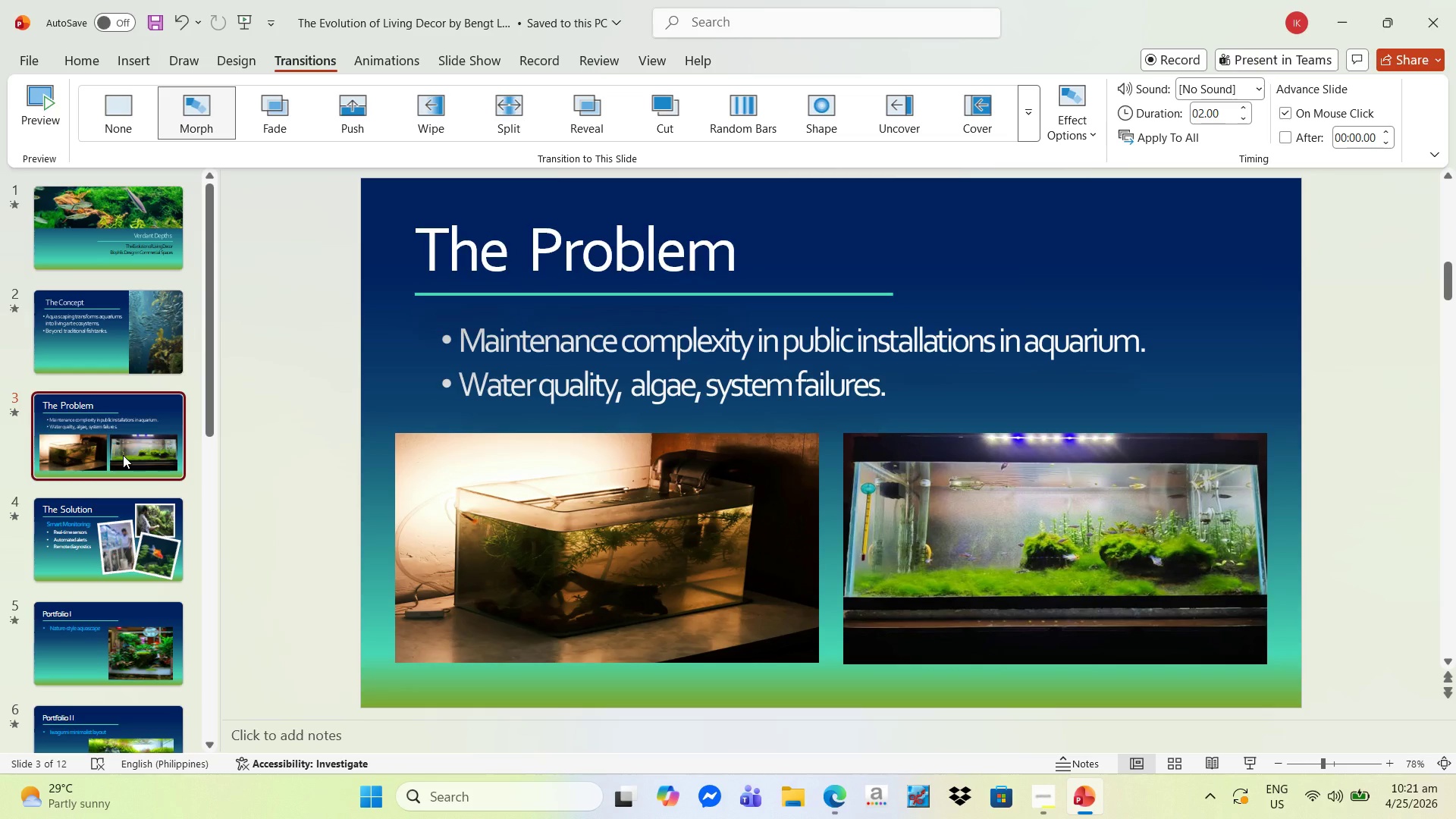 
key(ArrowDown)
 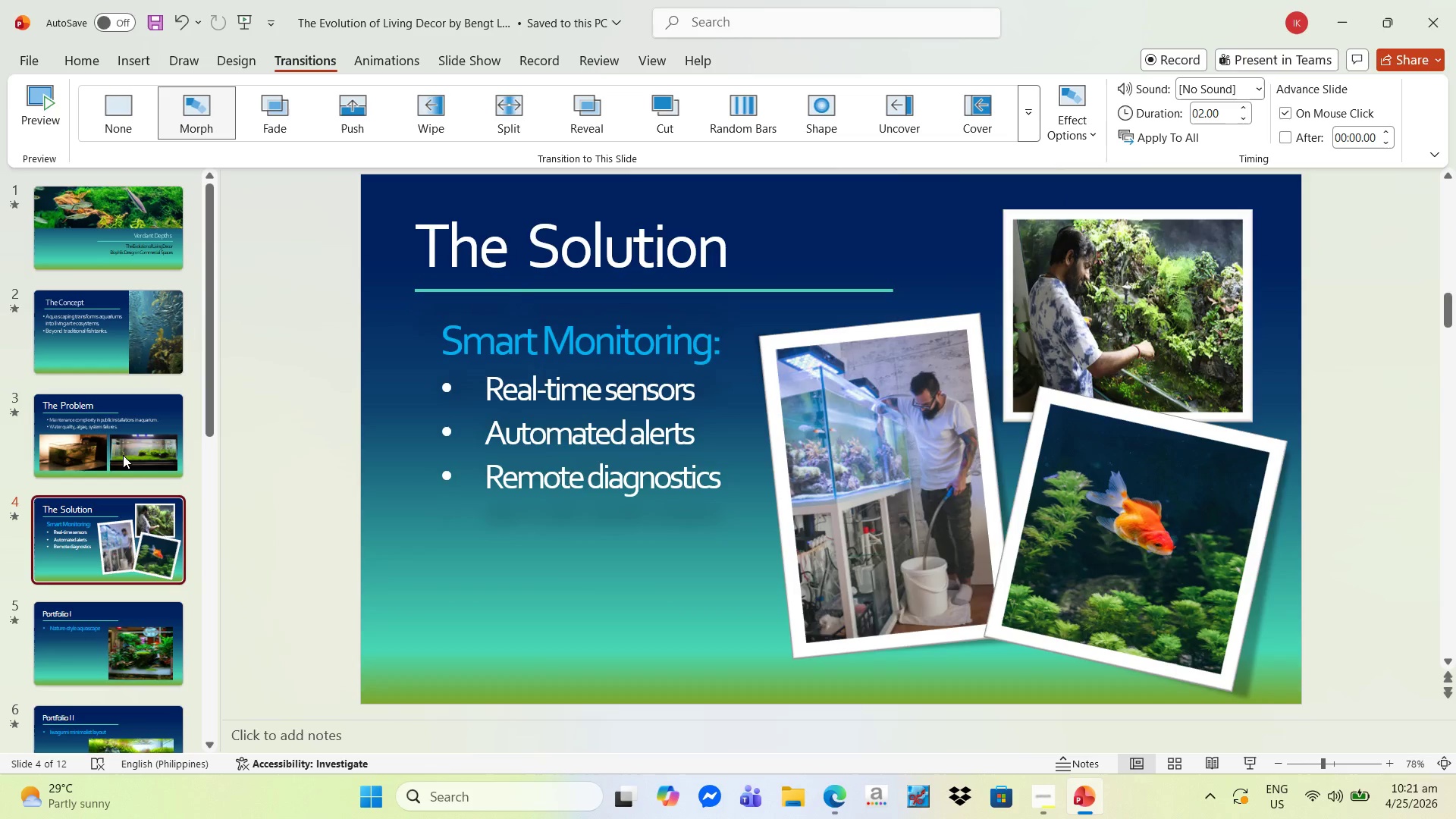 
key(ArrowDown)
 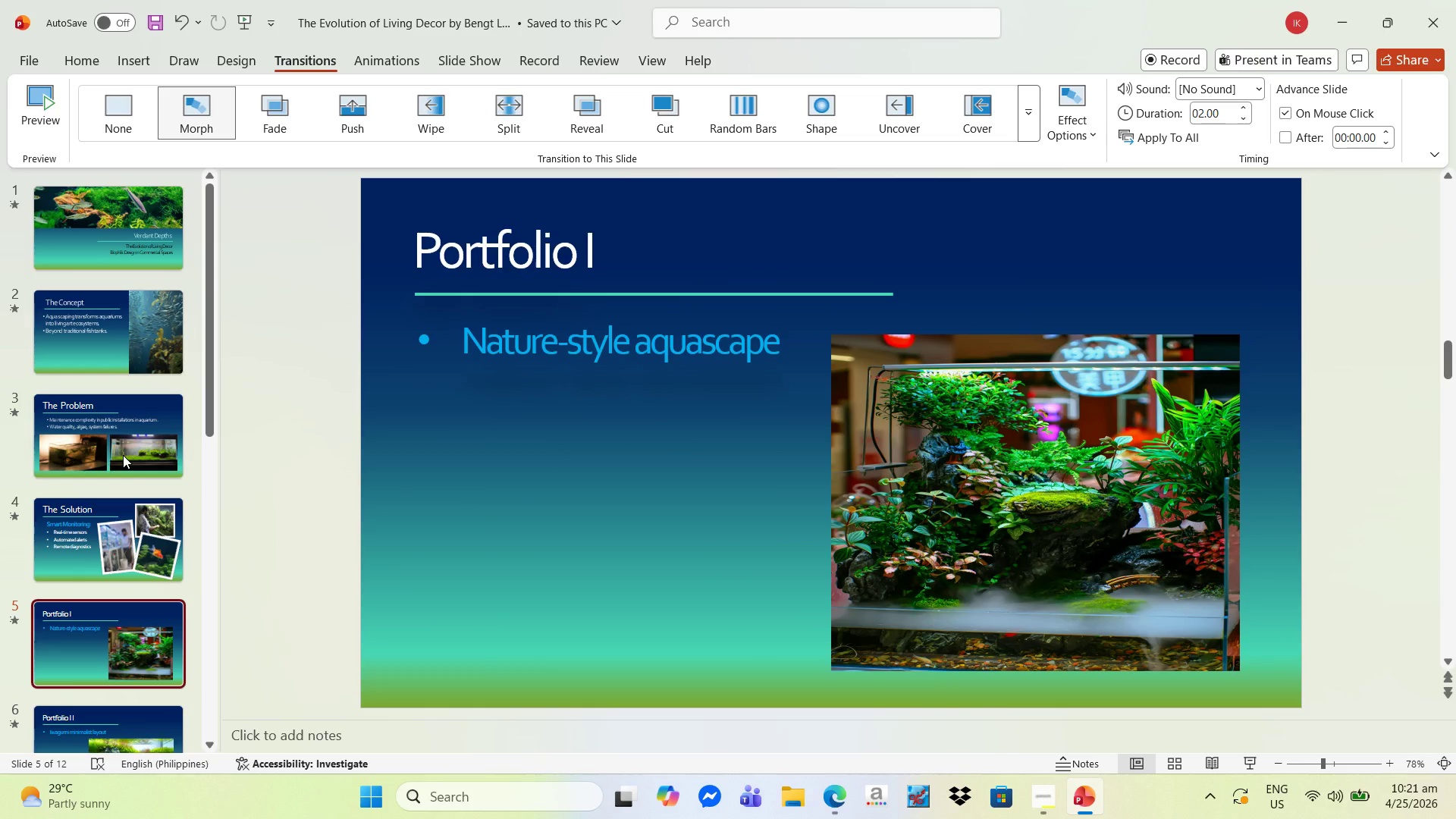 
key(ArrowDown)
 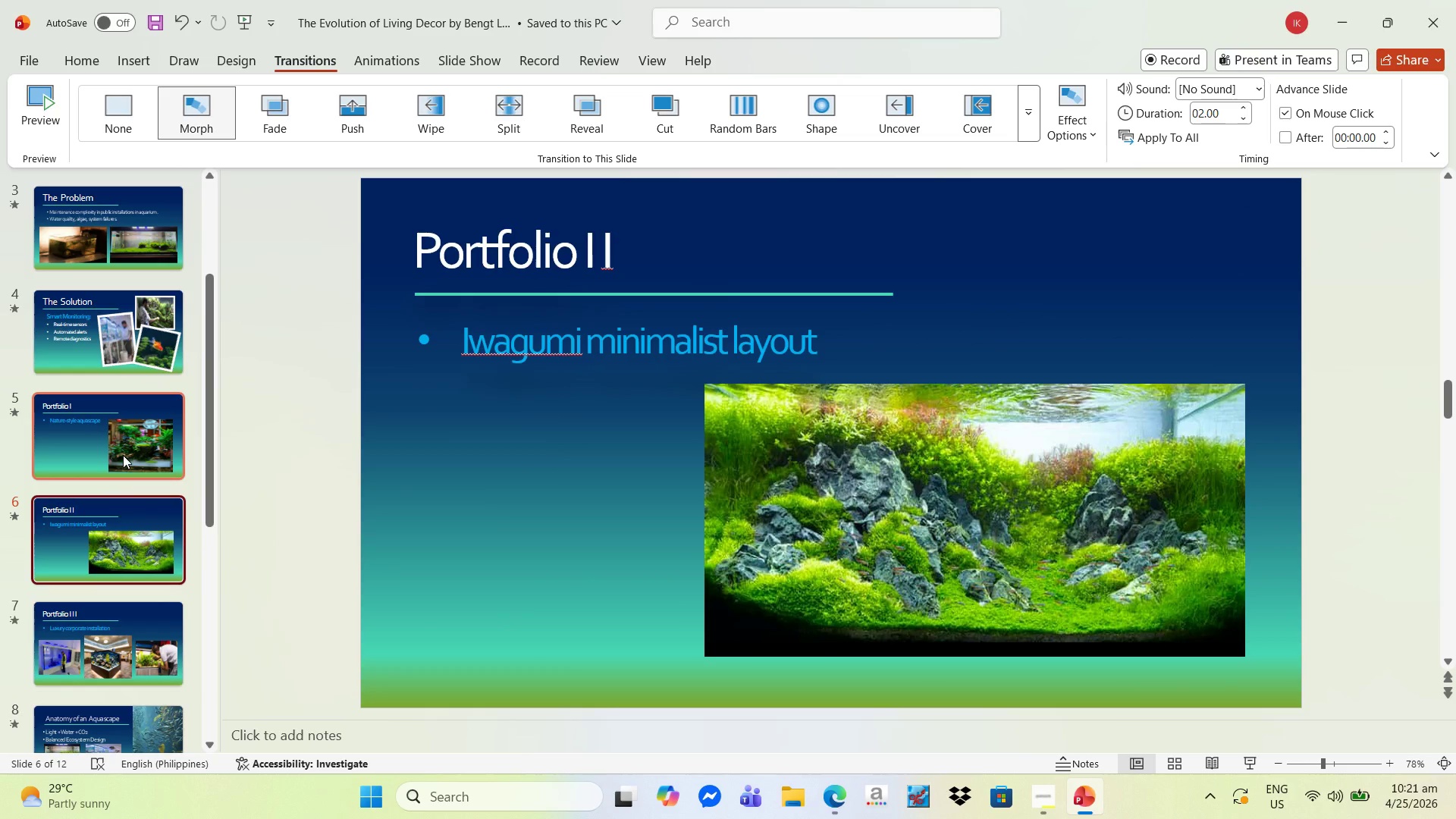 
key(ArrowDown)
 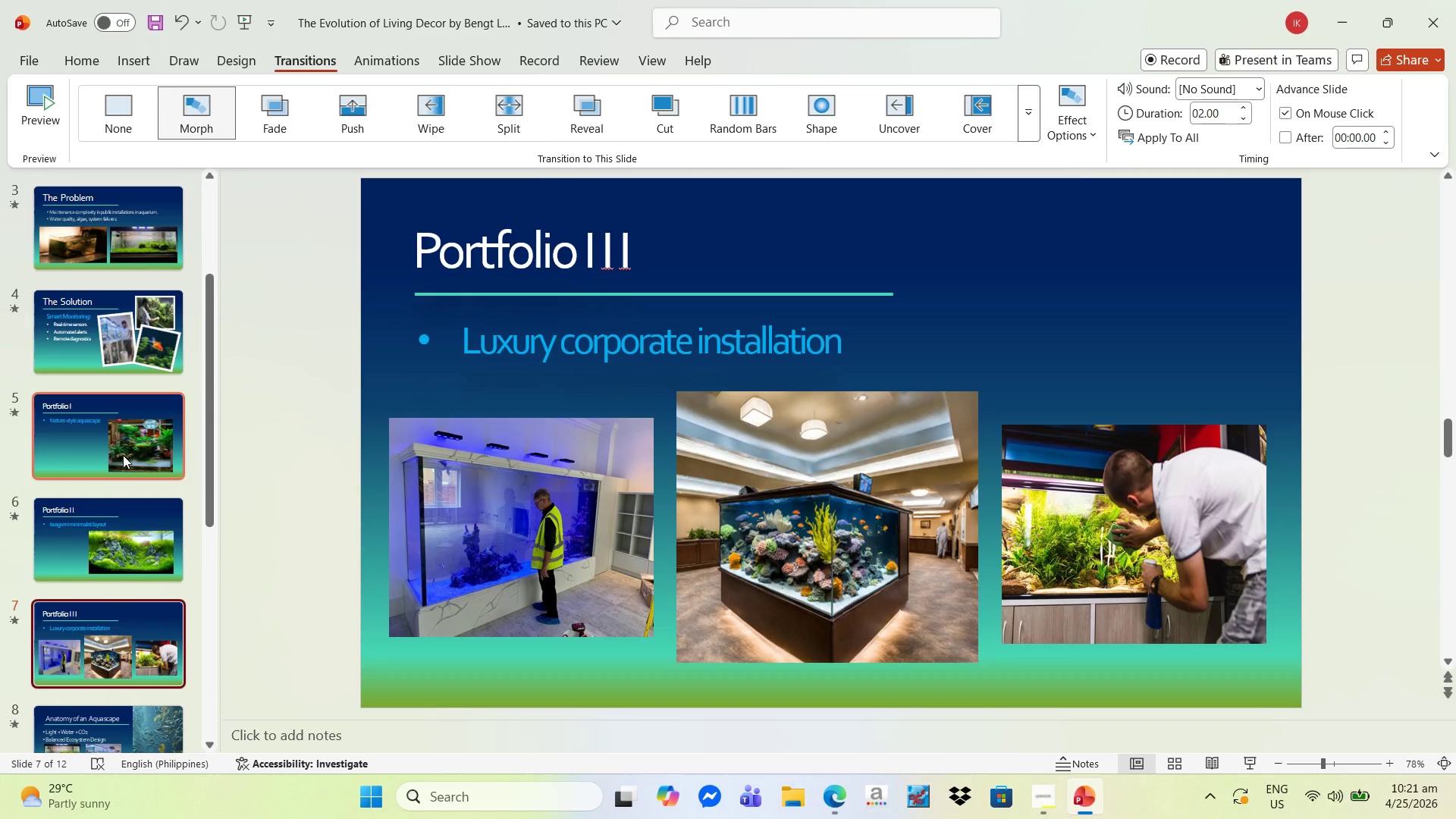 
key(ArrowDown)
 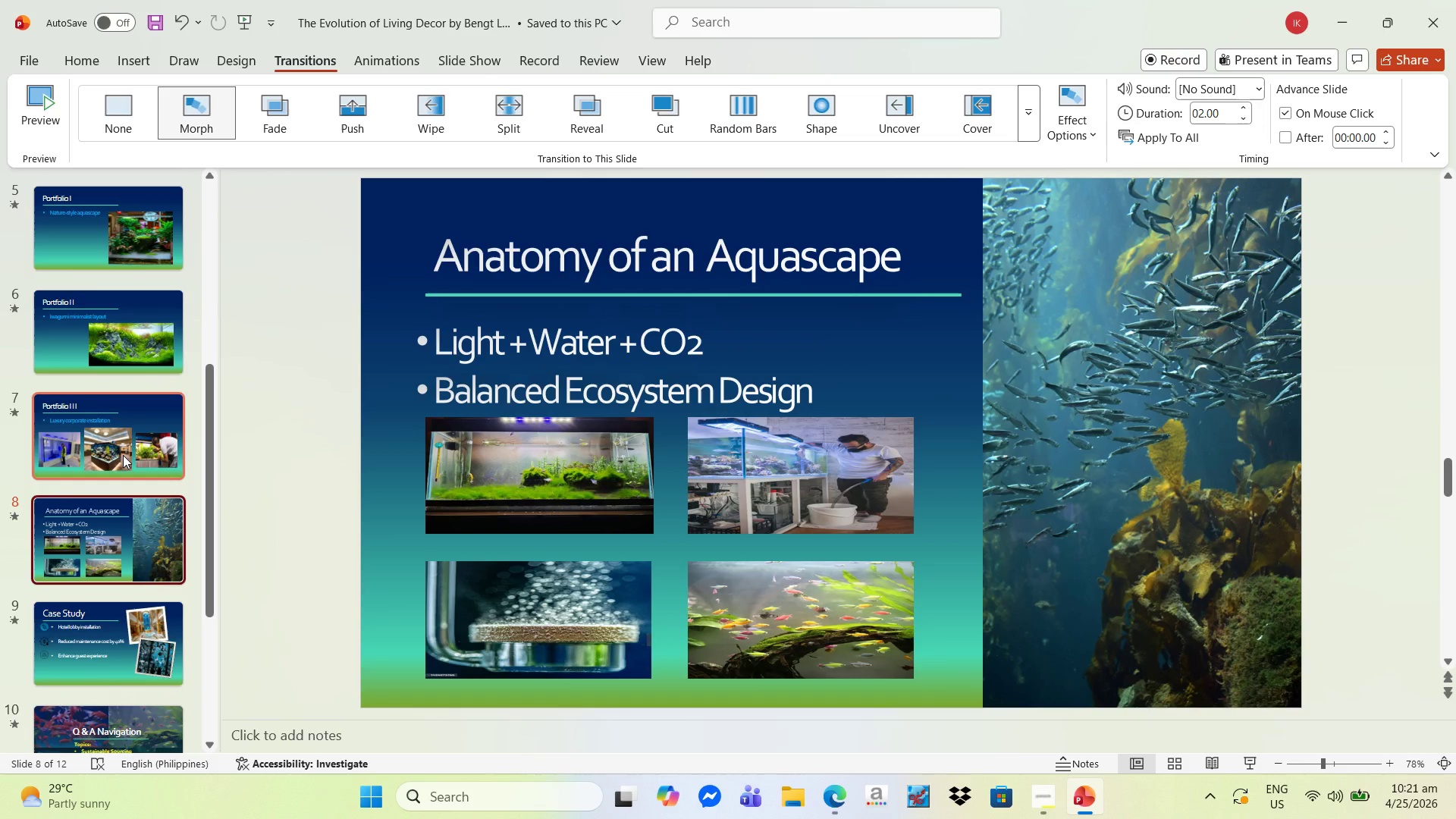 
key(ArrowDown)
 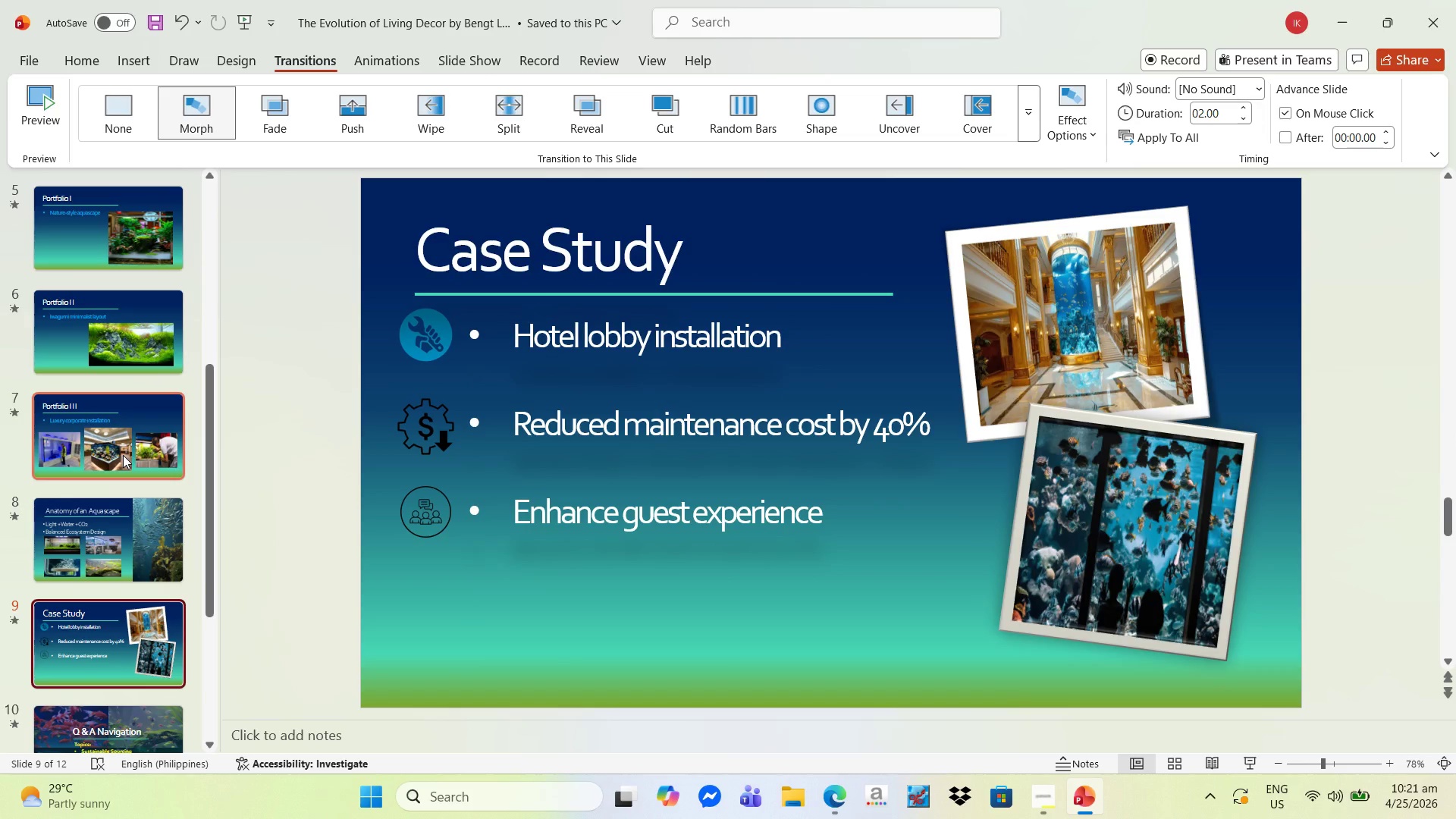 
key(ArrowDown)
 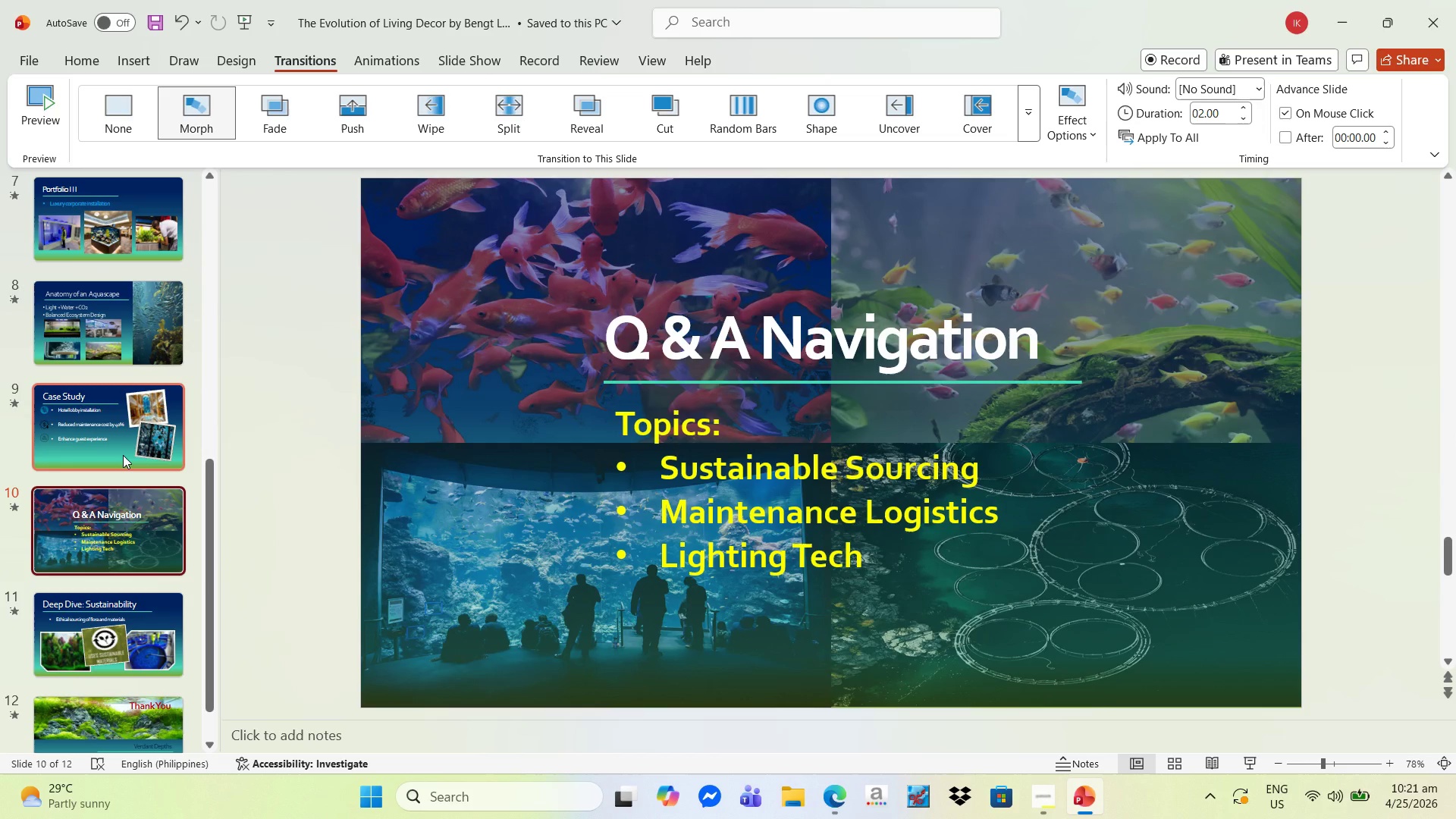 
key(ArrowDown)
 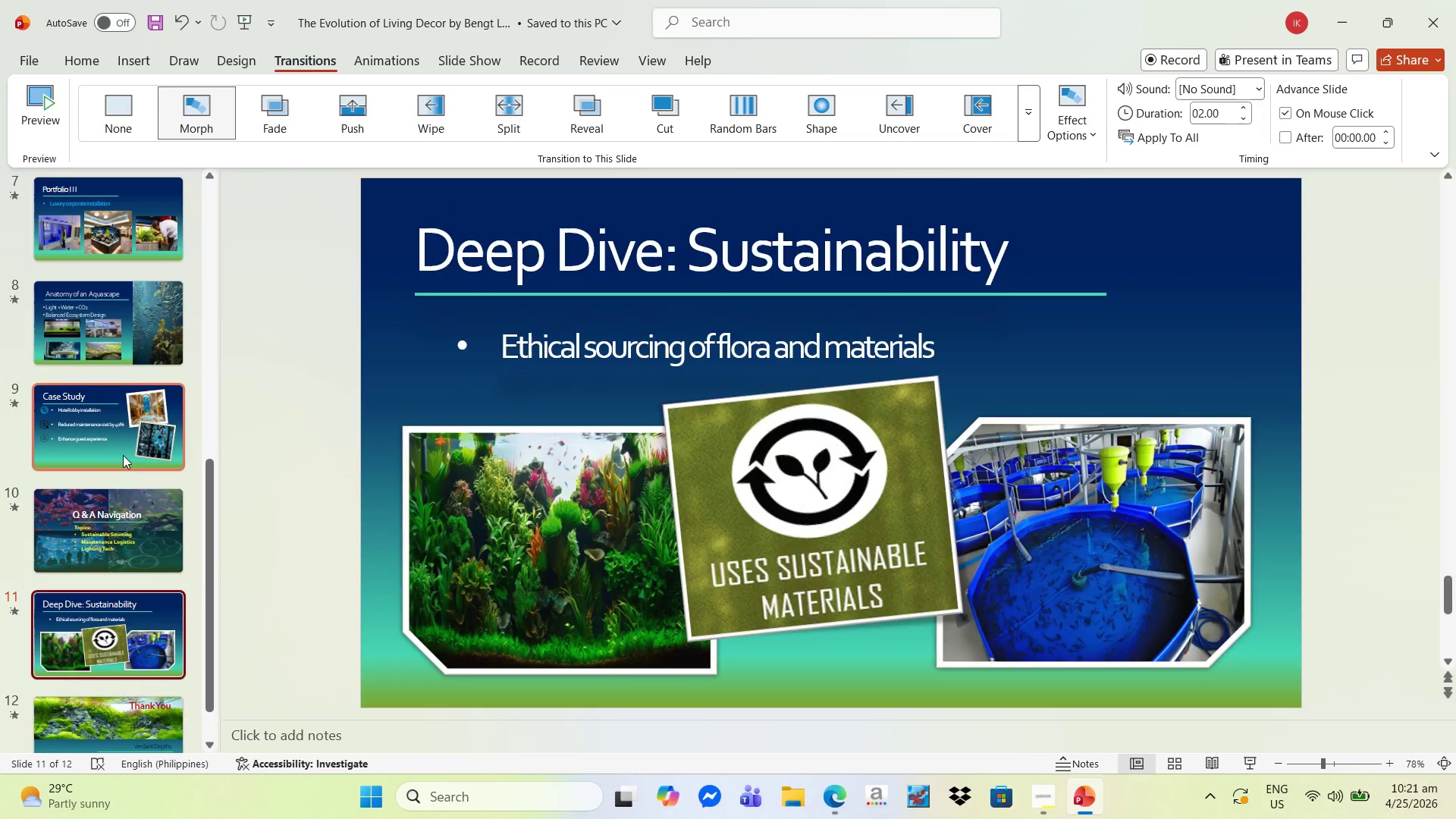 
key(ArrowDown)
 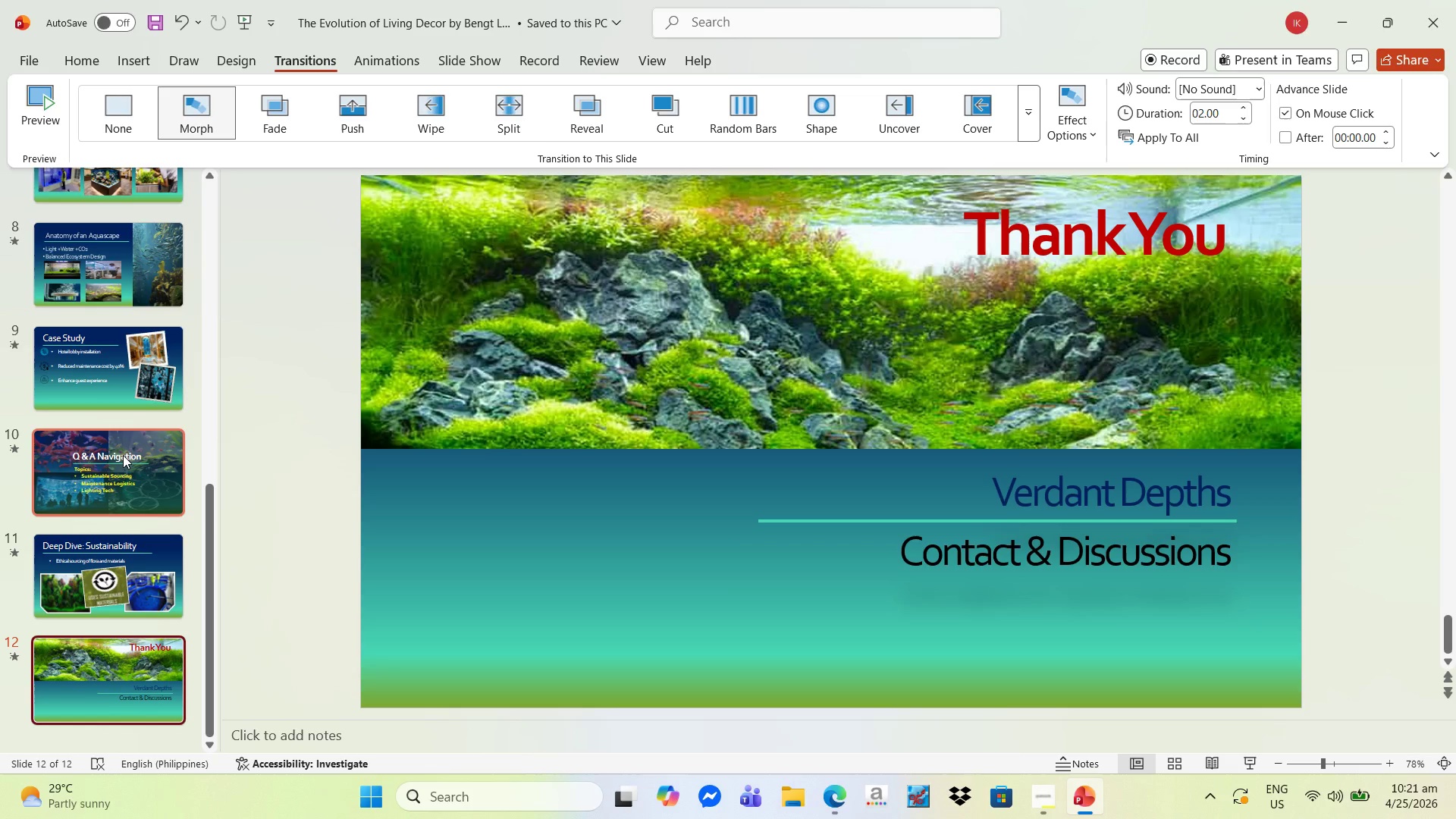 
key(ArrowDown)
 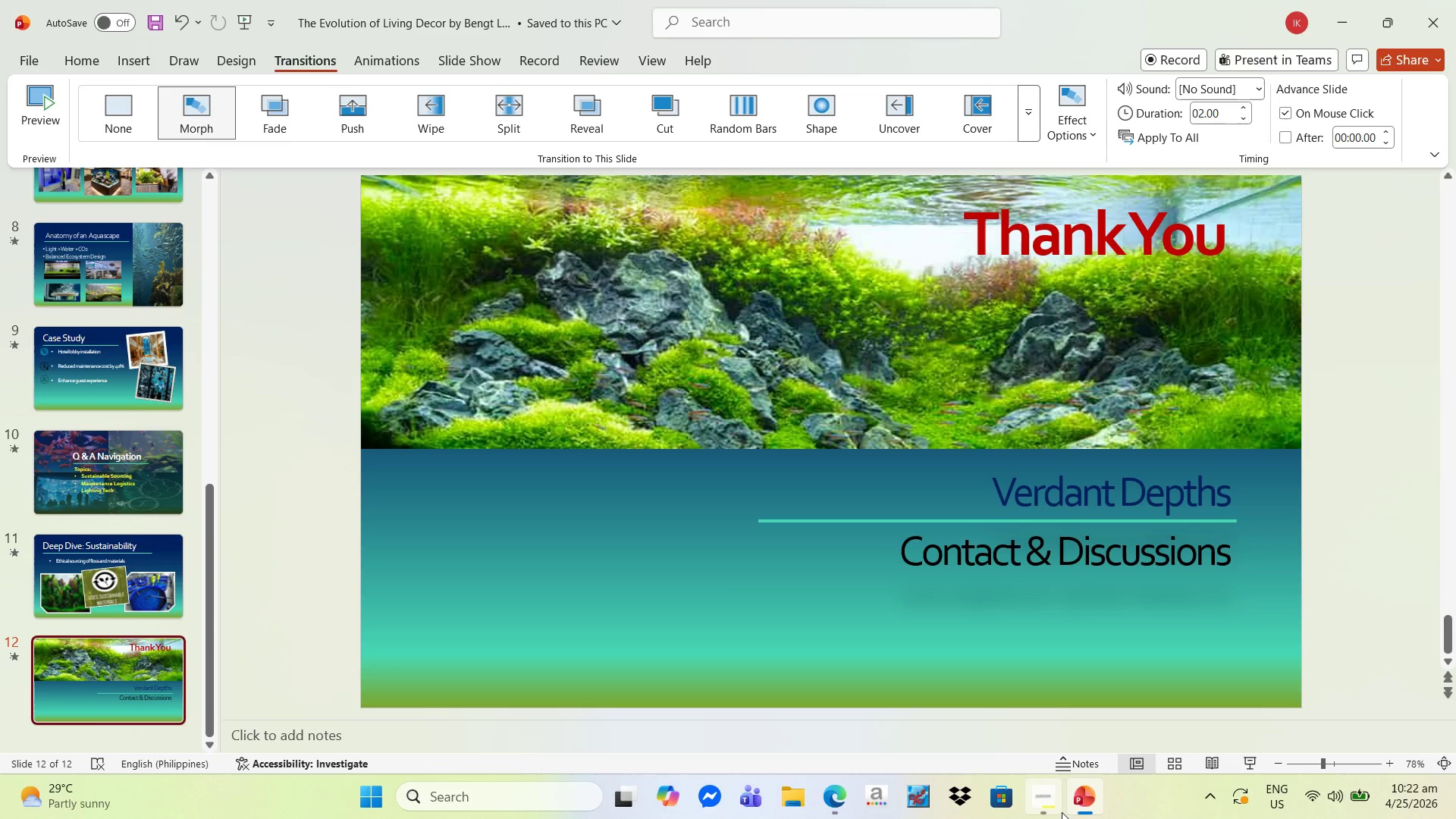 
left_click([1046, 802])